 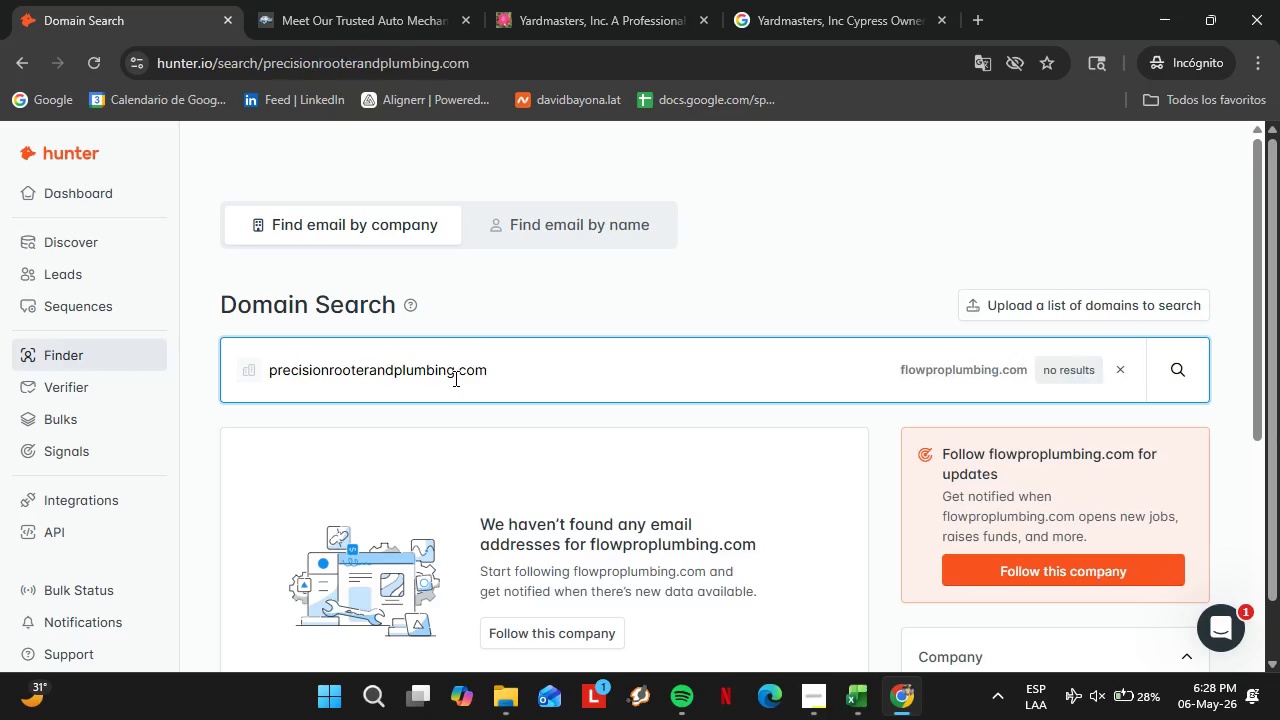 
key(Enter)
 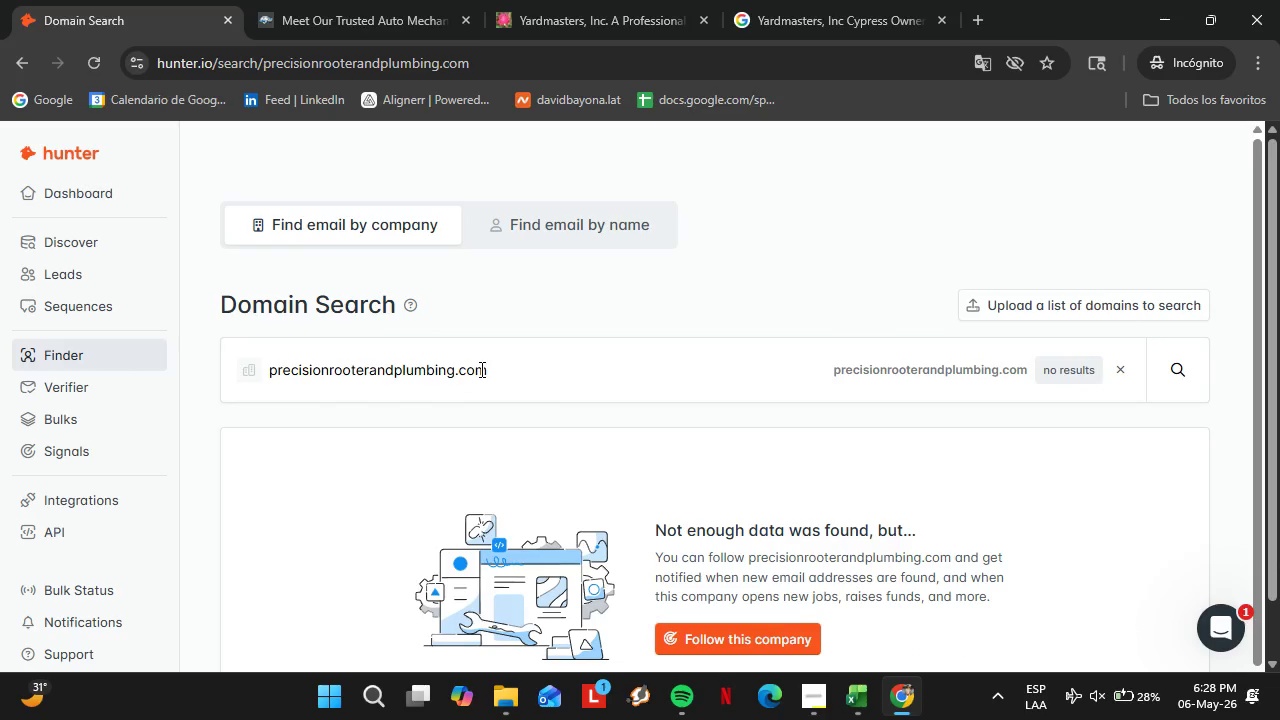 
double_click([469, 363])
 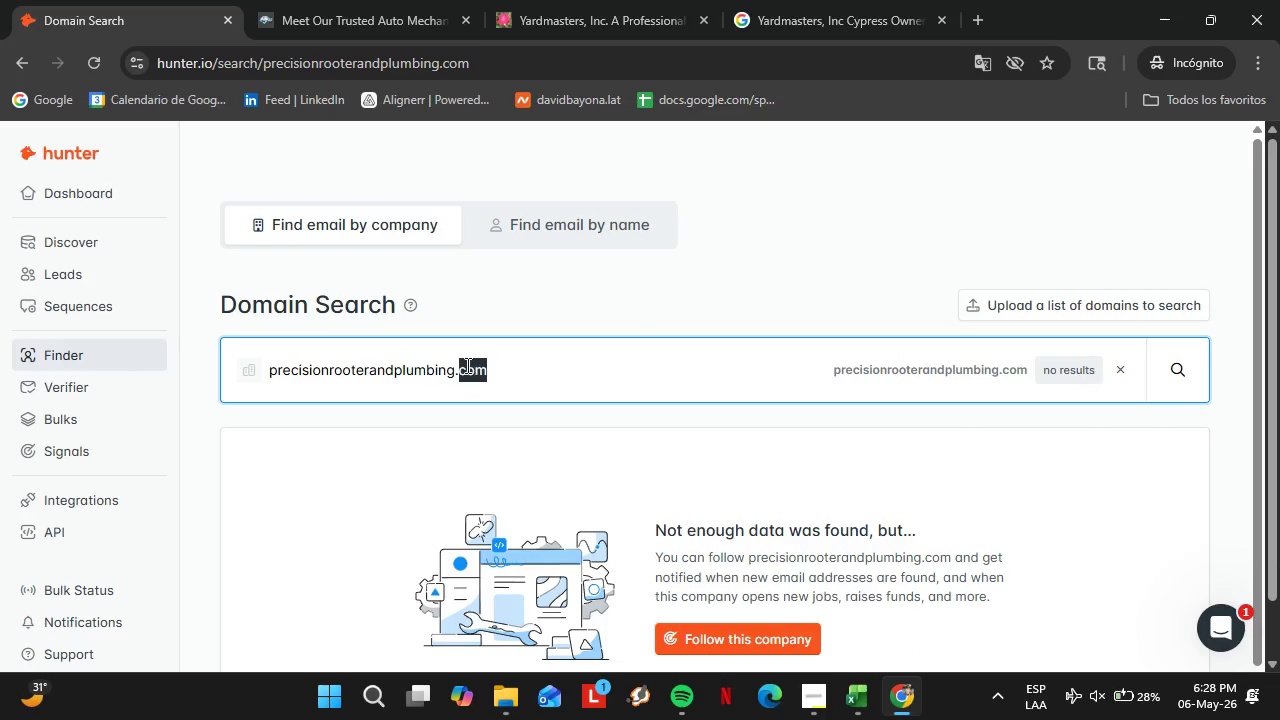 
triple_click([466, 365])
 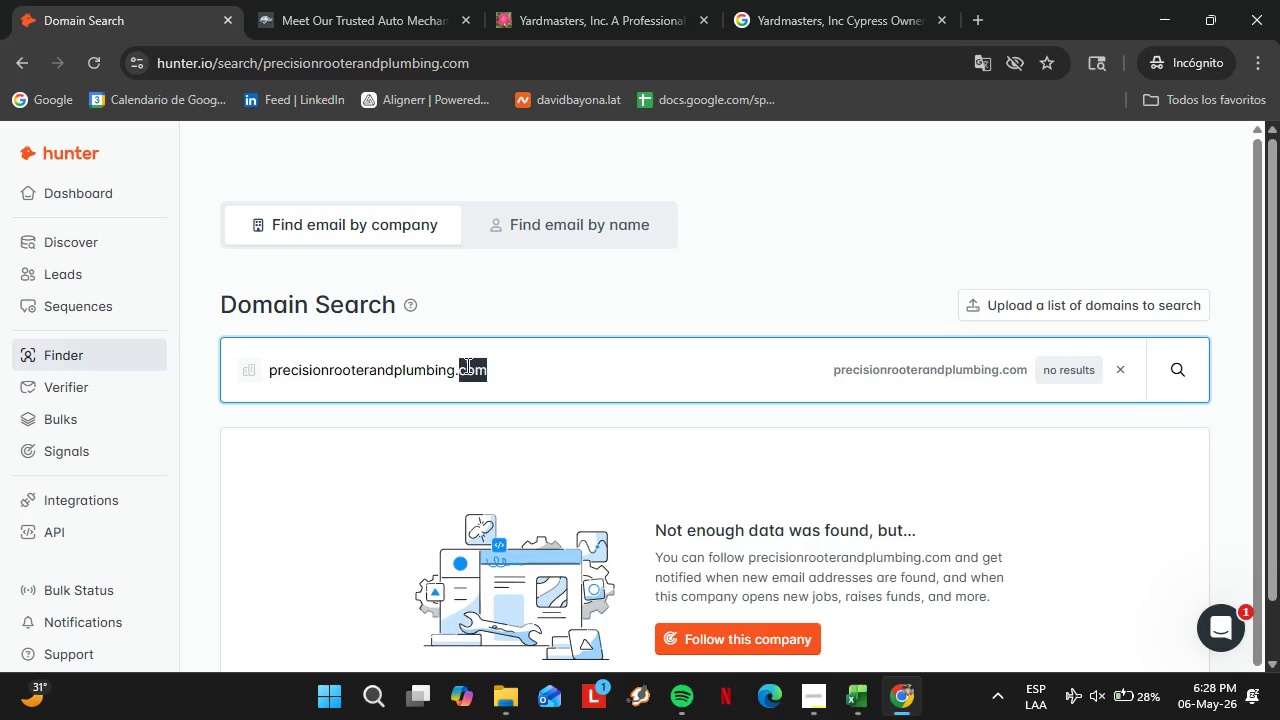 
double_click([466, 365])
 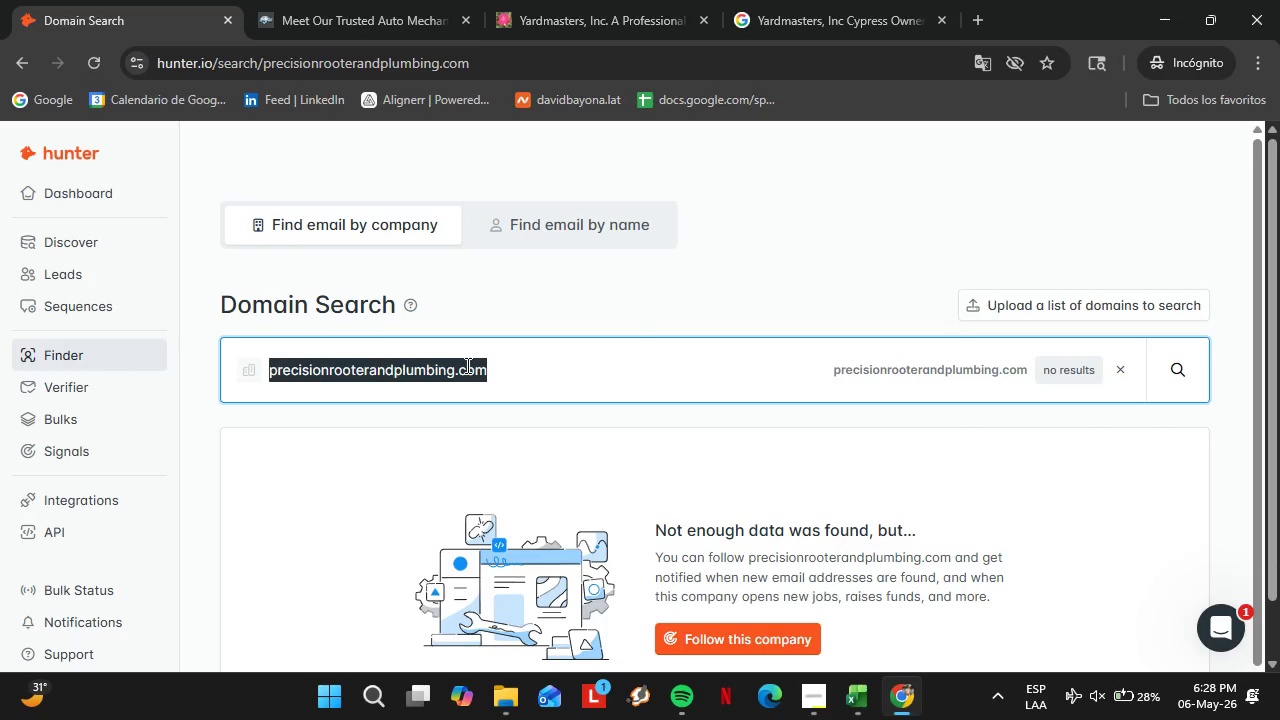 
triple_click([466, 365])
 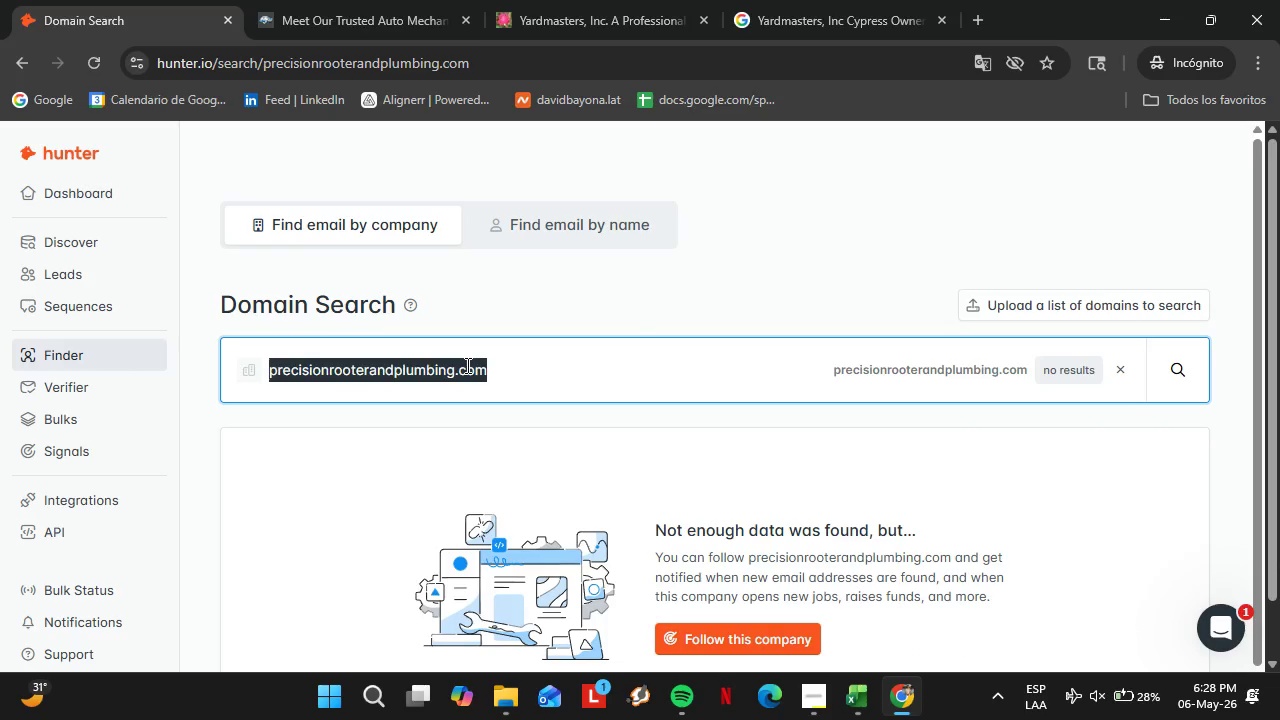 
type(allterrainlandscape.com)
 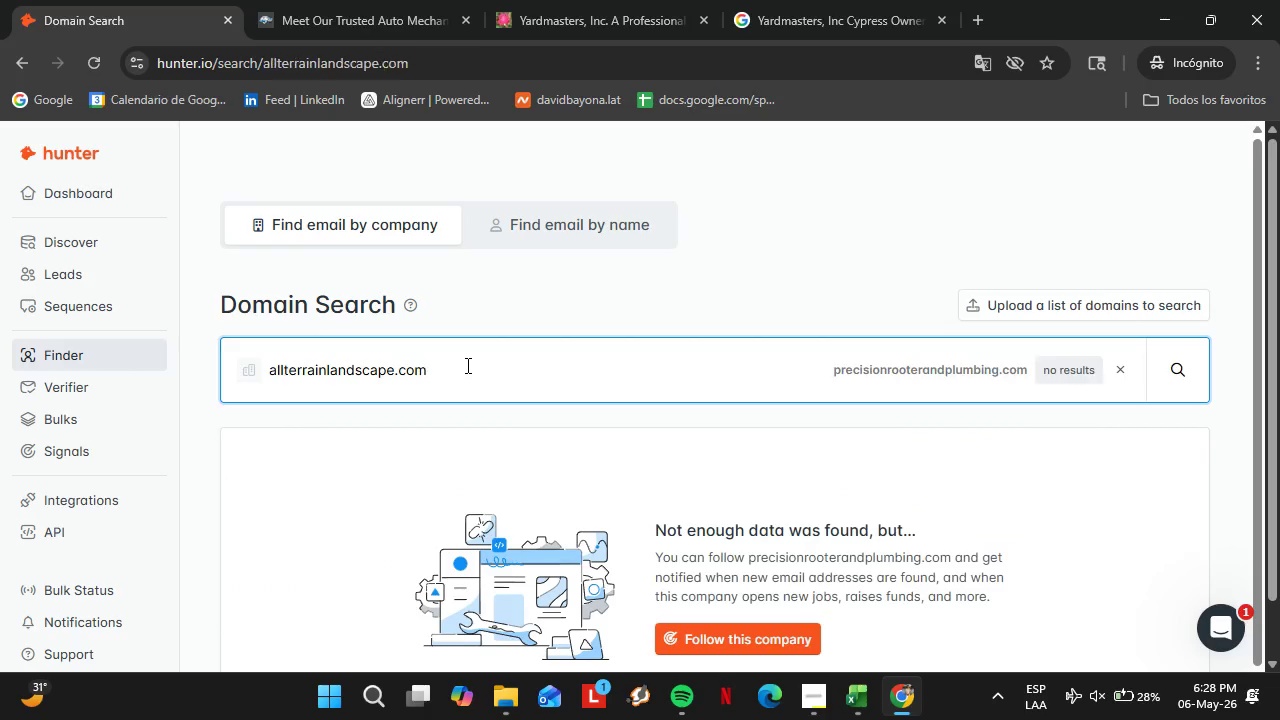 
key(Enter)
 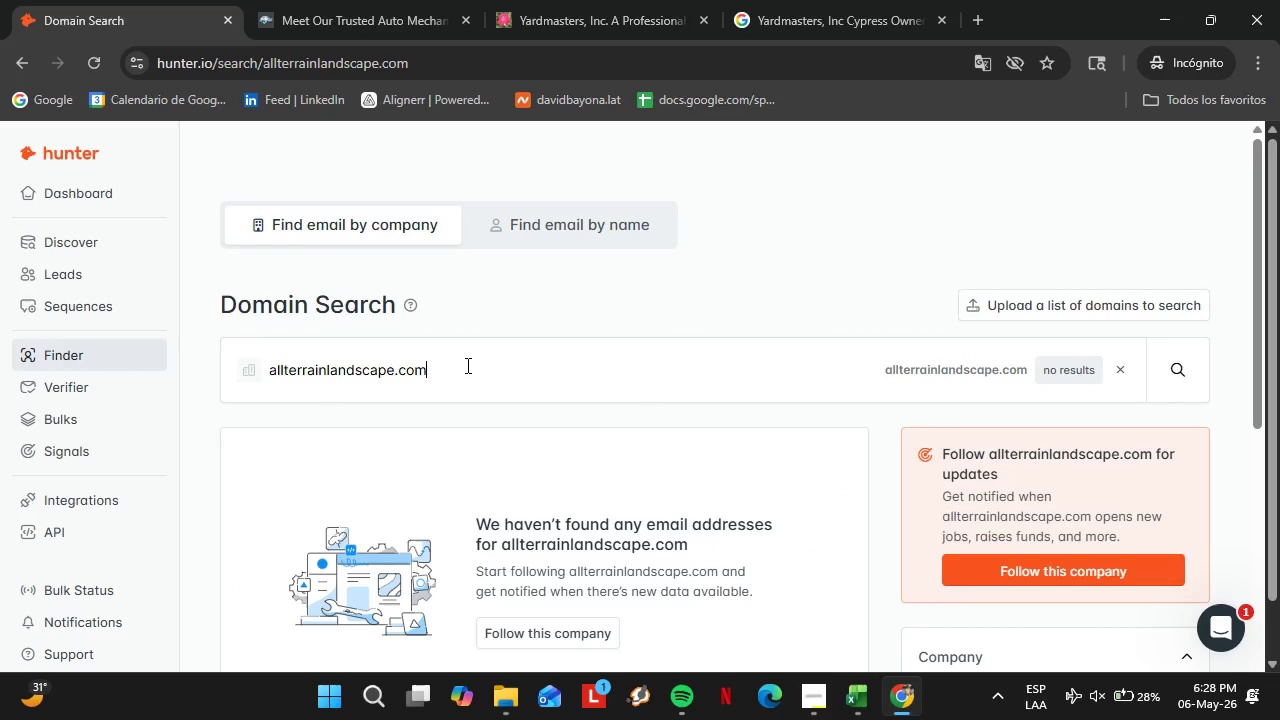 
double_click([466, 365])
 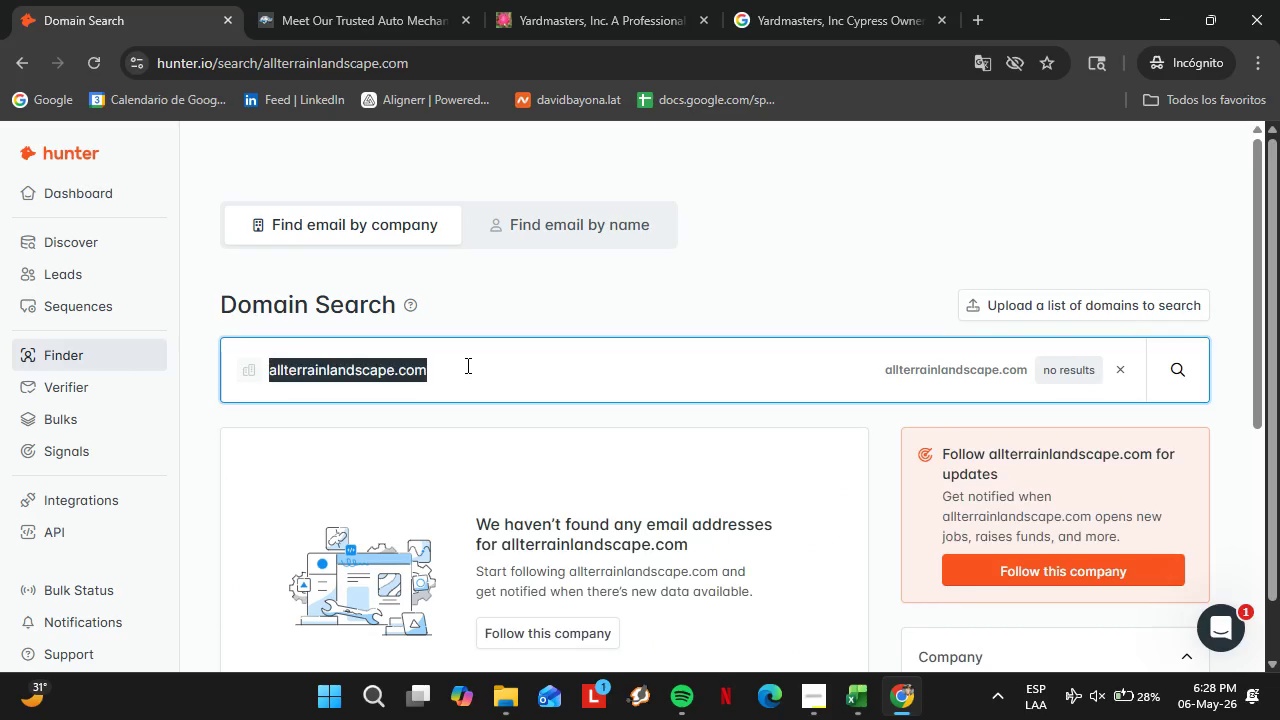 
triple_click([466, 365])
 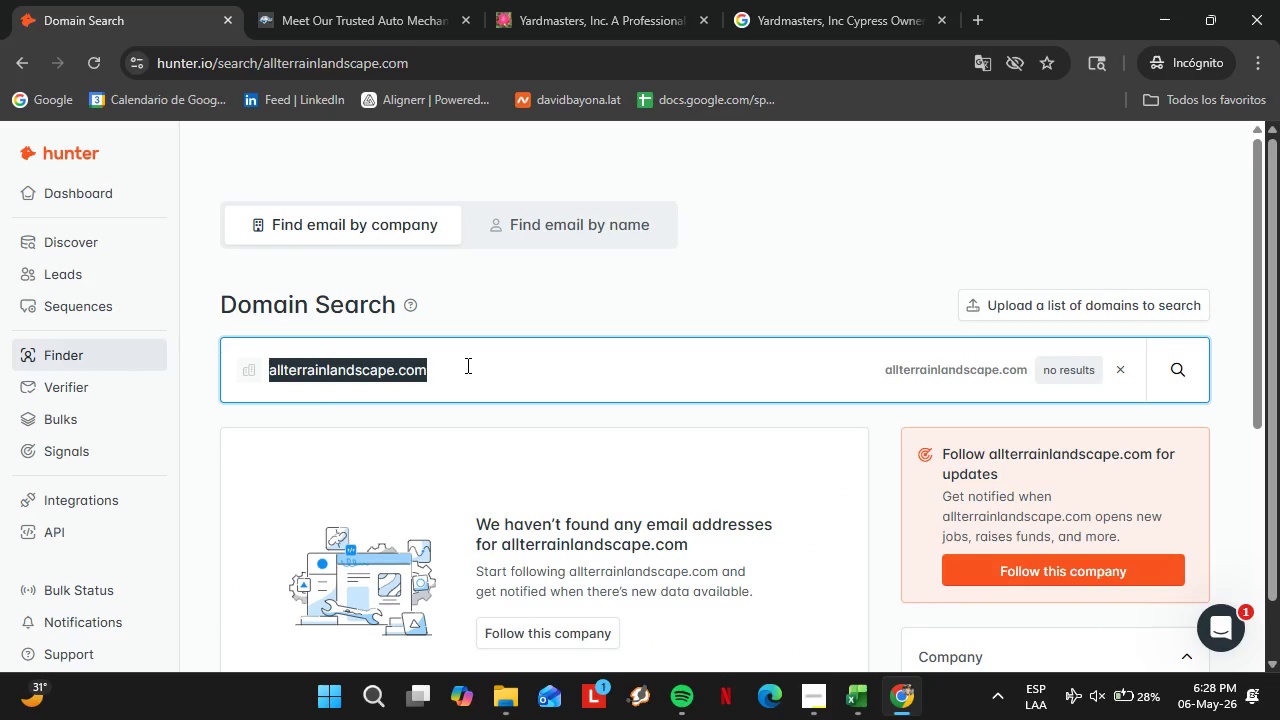 
type(bluegreengardens.com)
 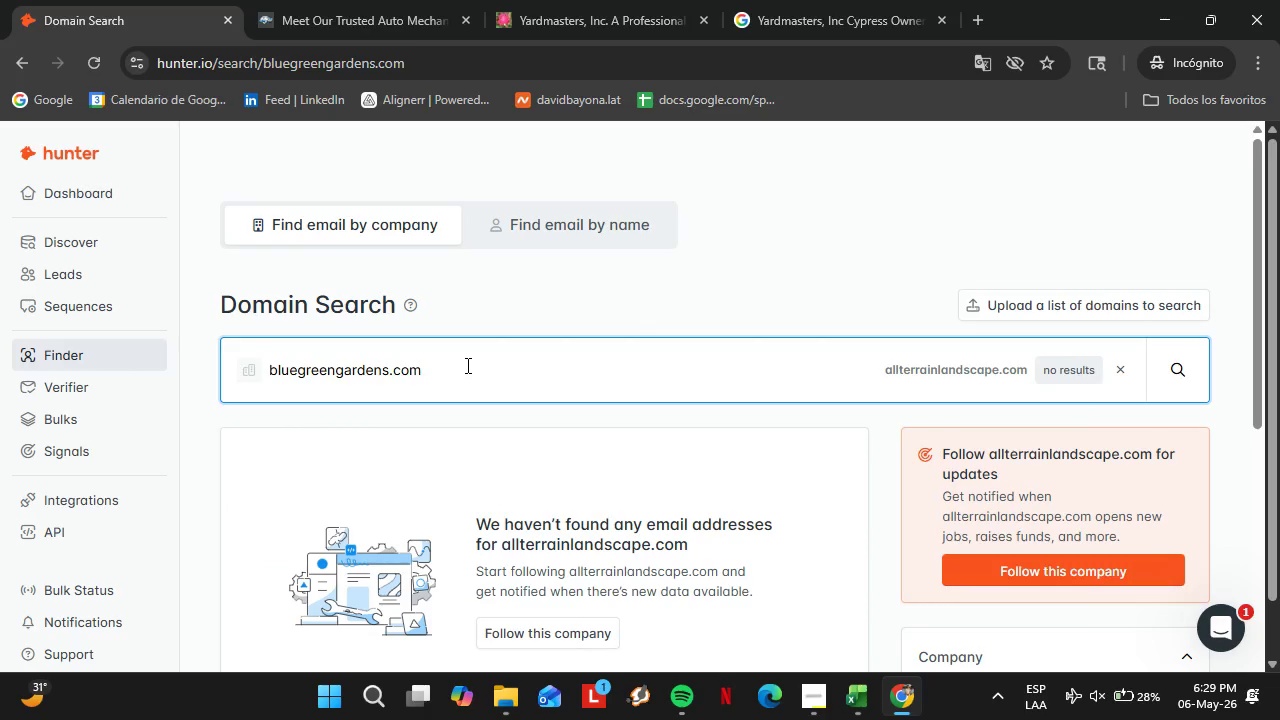 
key(Enter)
 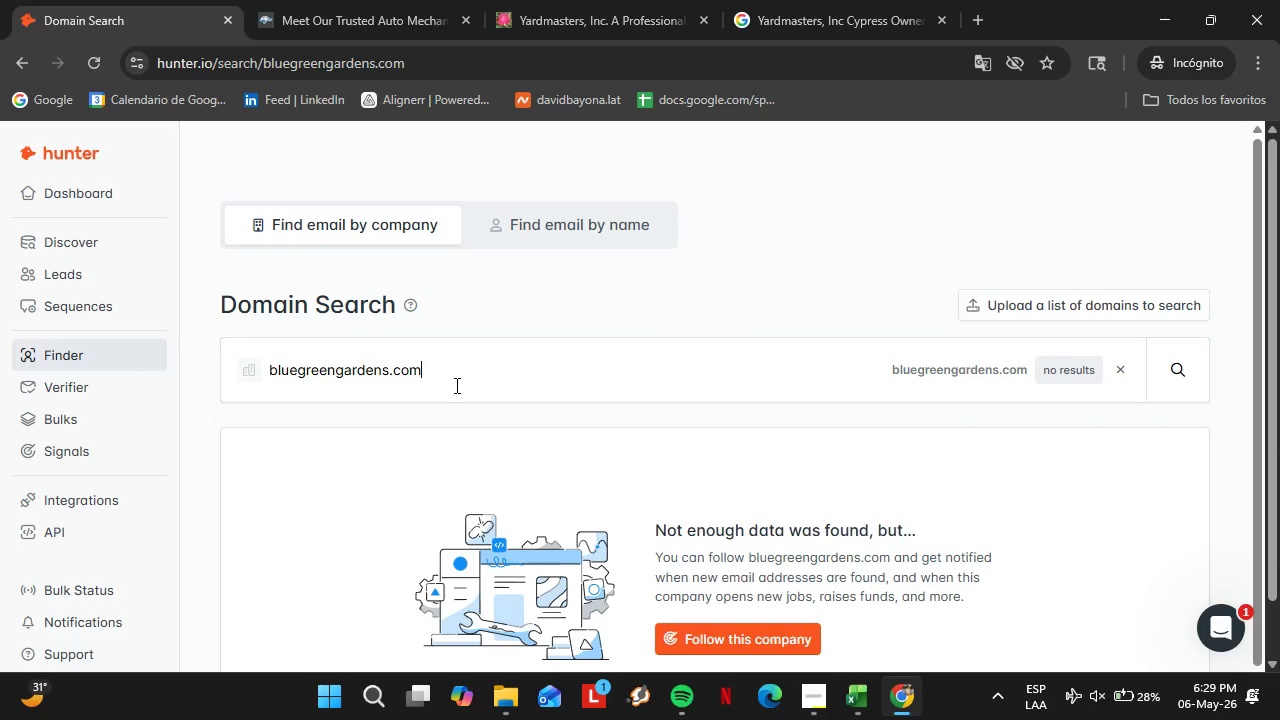 
double_click([455, 385])
 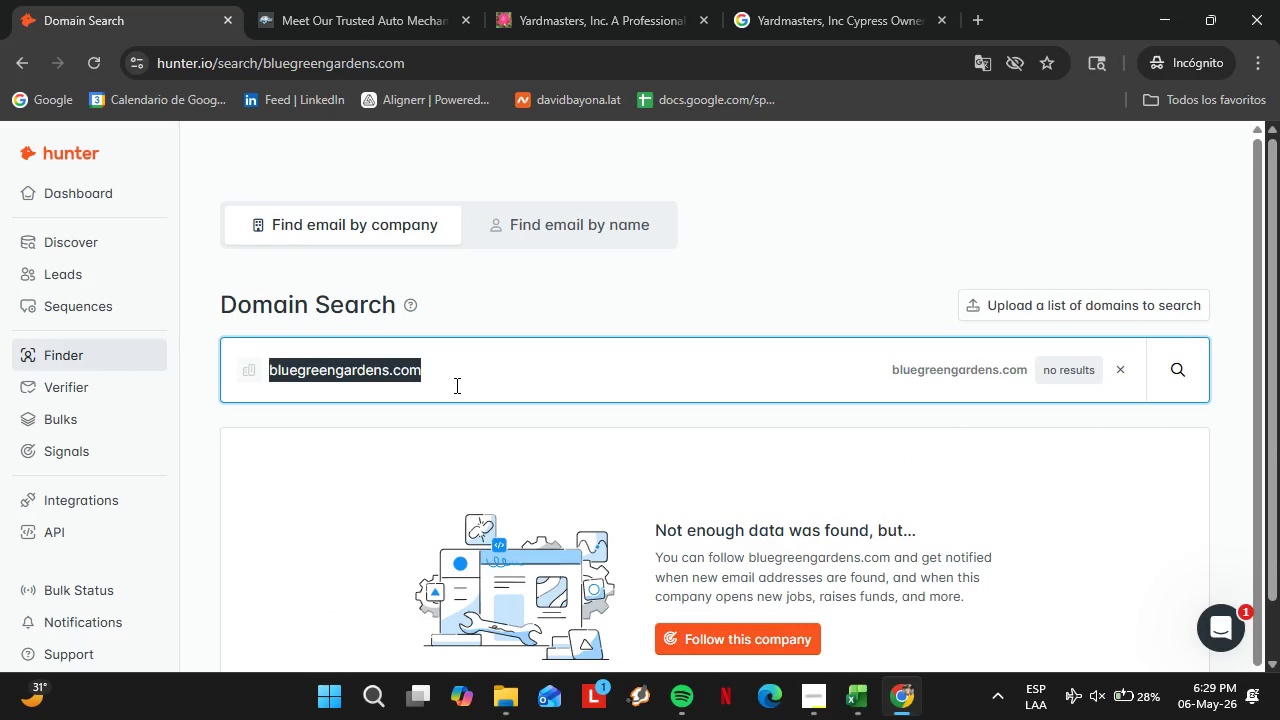 
triple_click([455, 385])
 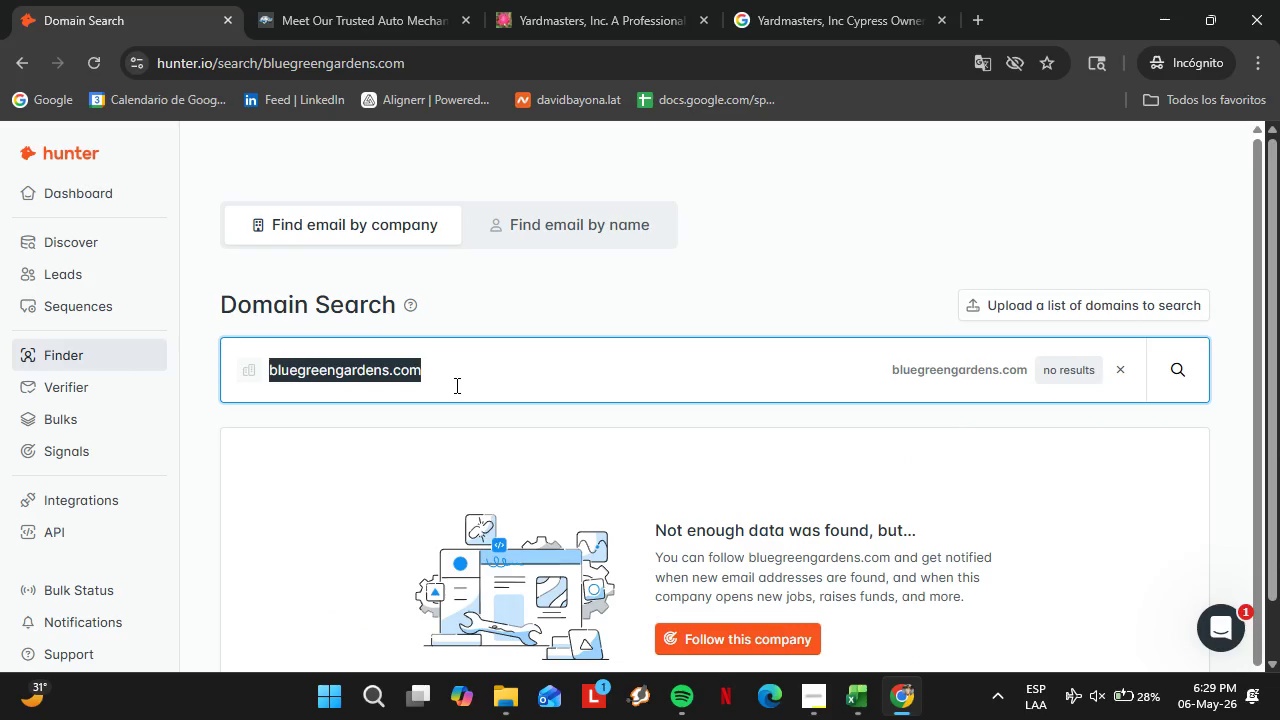 
type(completepropertyservices.com)
 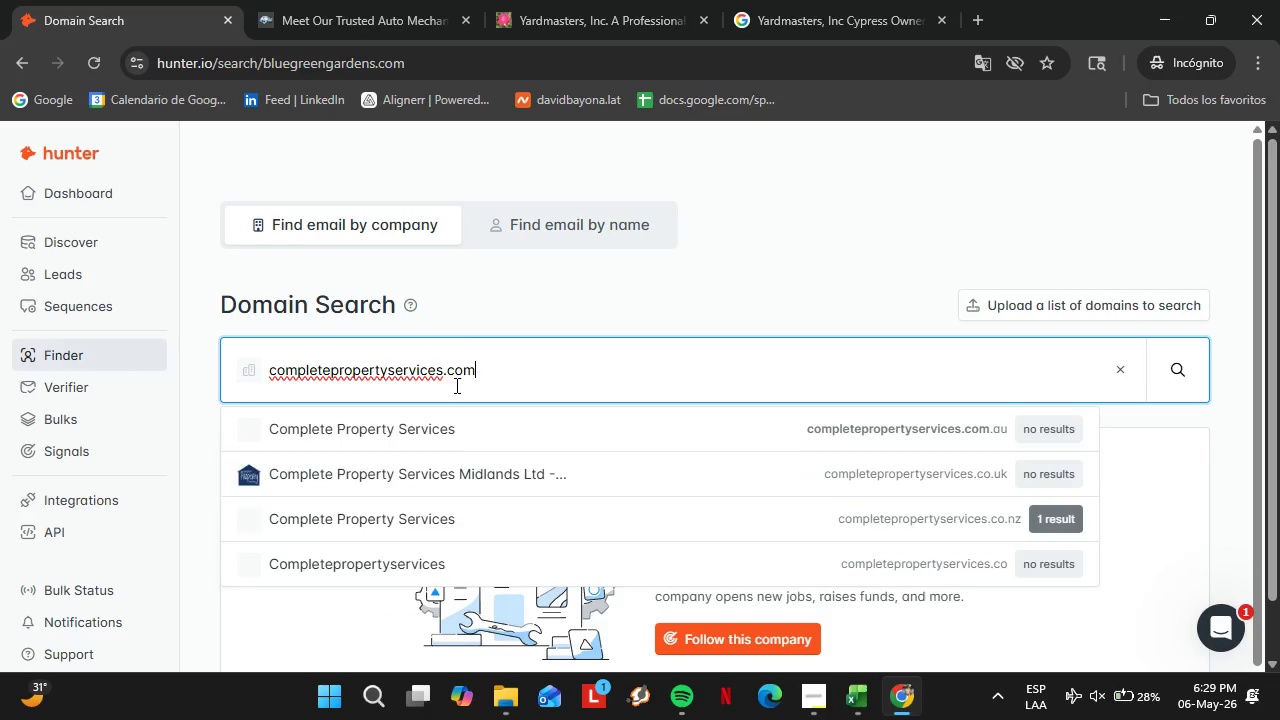 
key(Enter)
 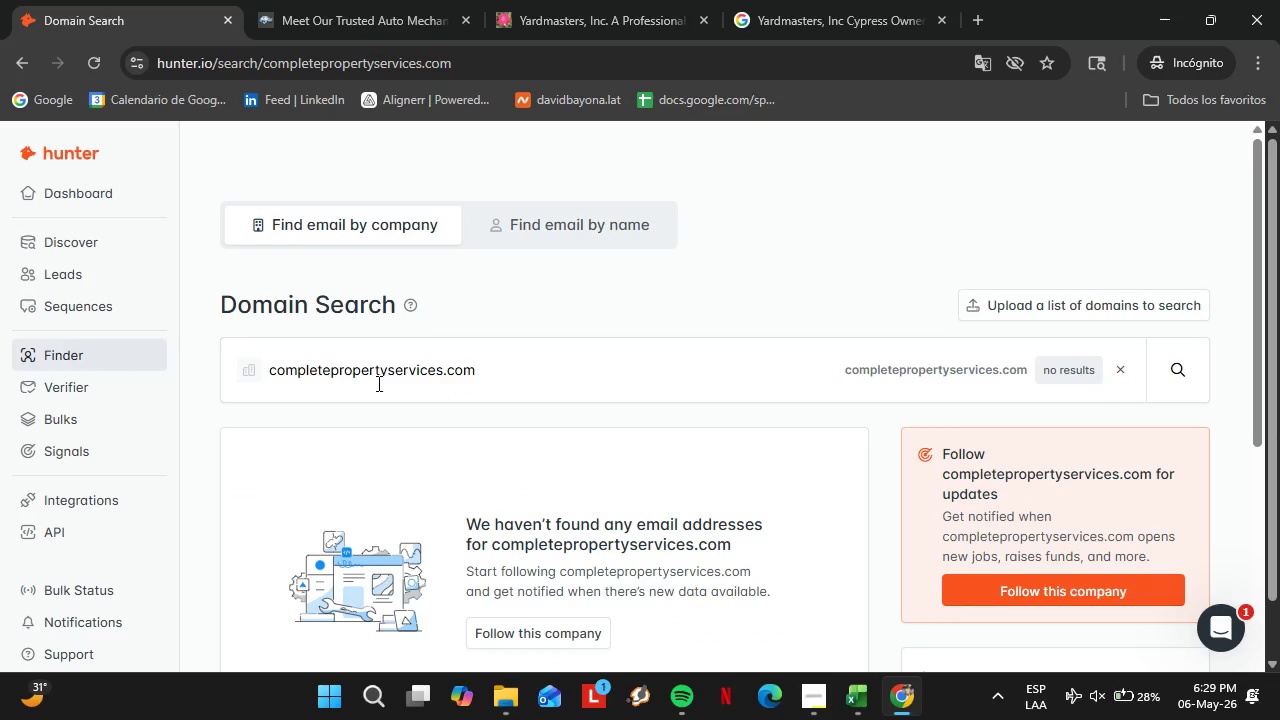 
double_click([377, 383])
 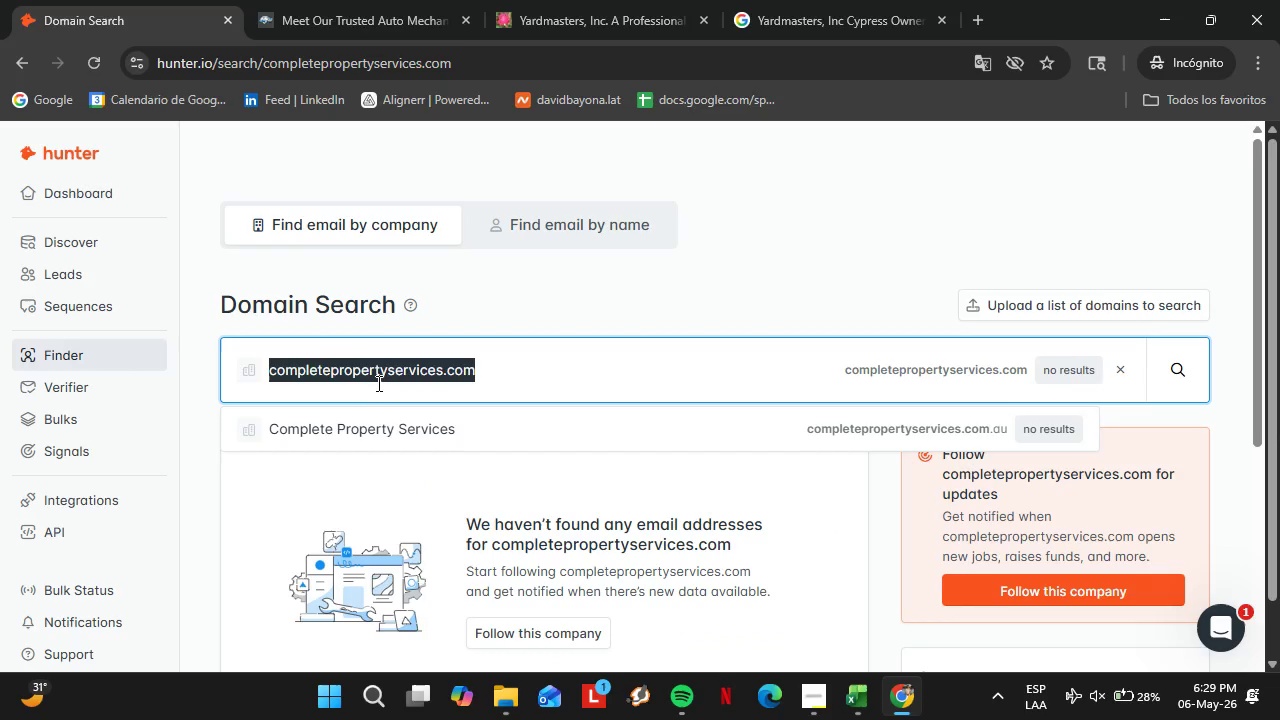 
triple_click([377, 383])
 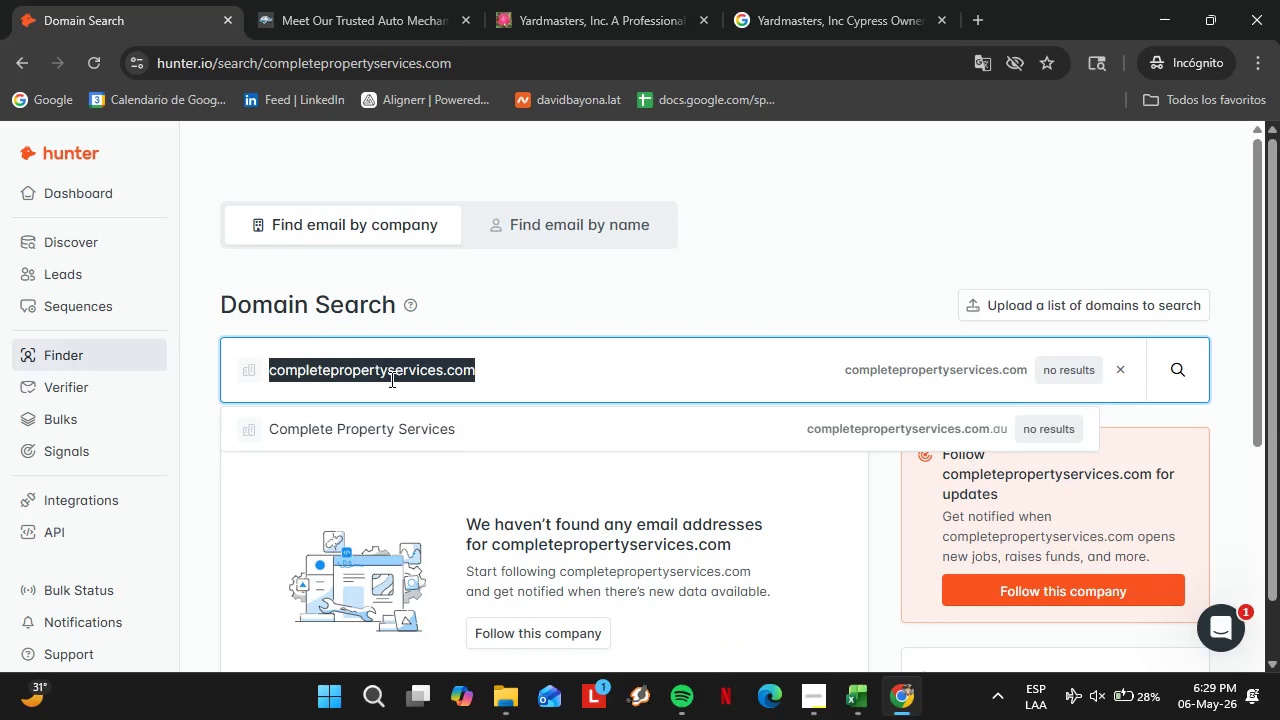 
type(evergreennoutdr)
key(Backspace)
type(oorservices)
 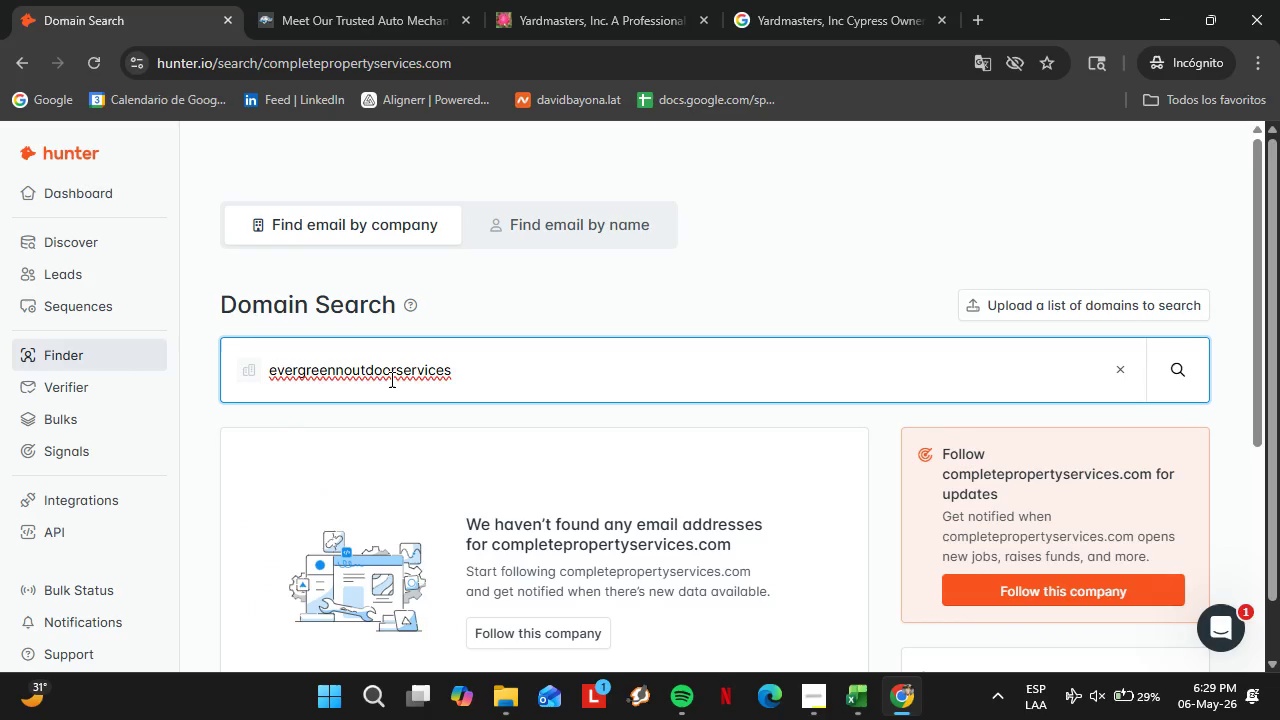 
hold_key(key=ArrowLeft, duration=0.97)
 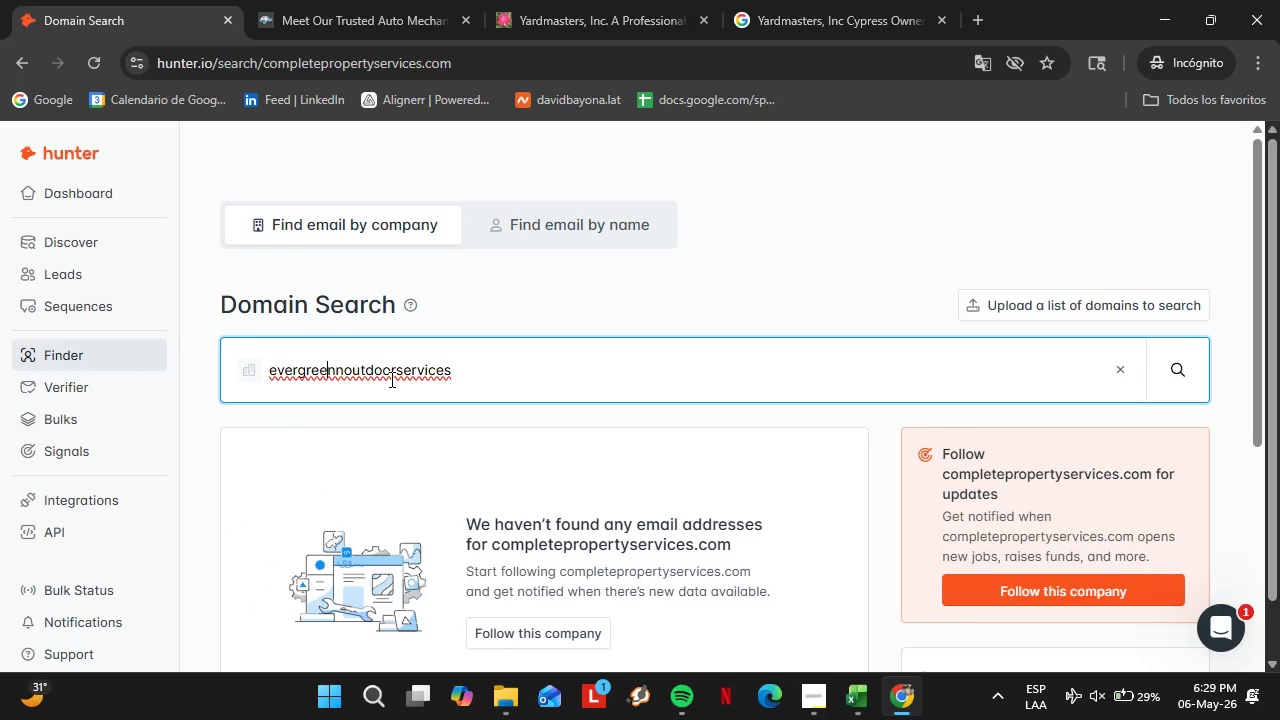 
key(ArrowLeft)
 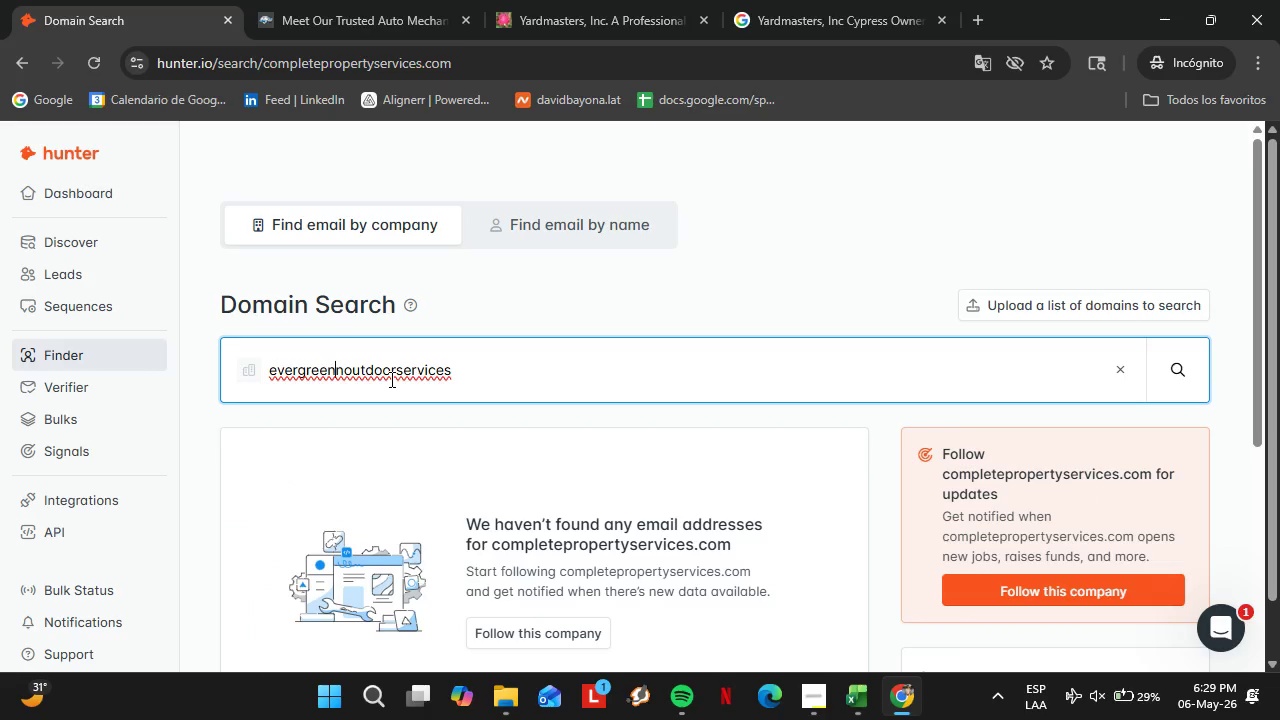 
key(ArrowRight)
 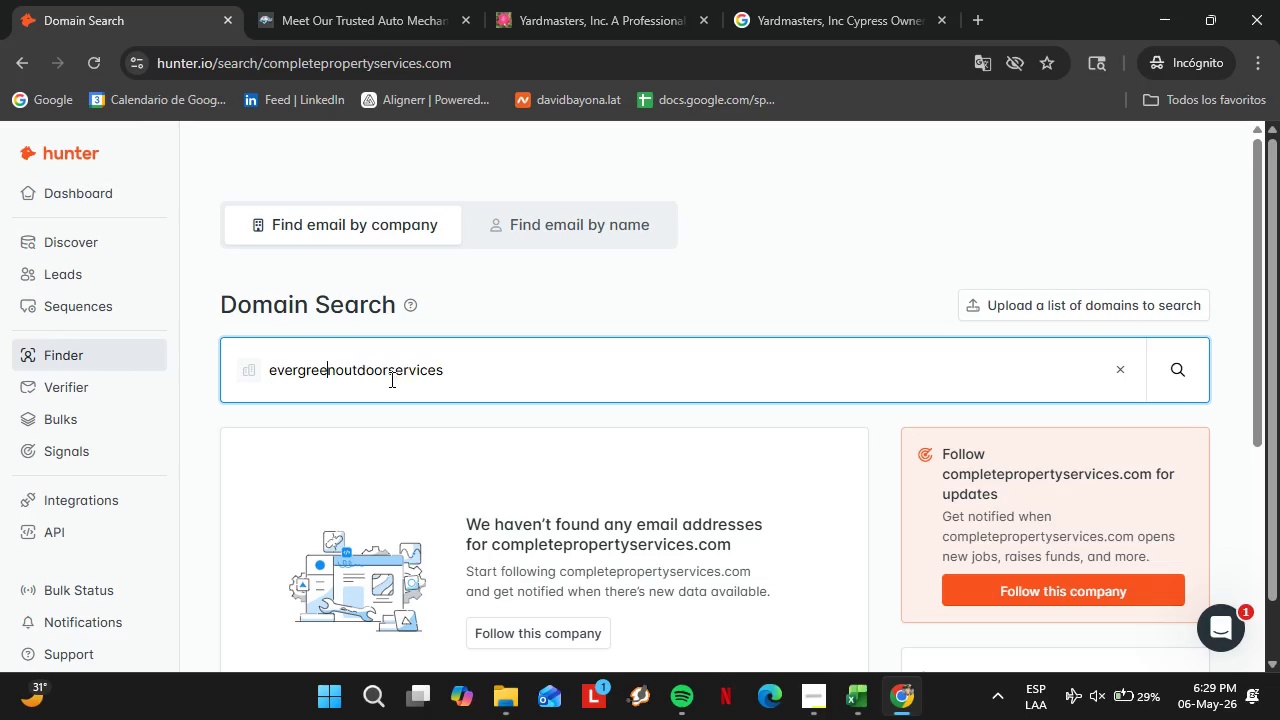 
key(Backspace)
 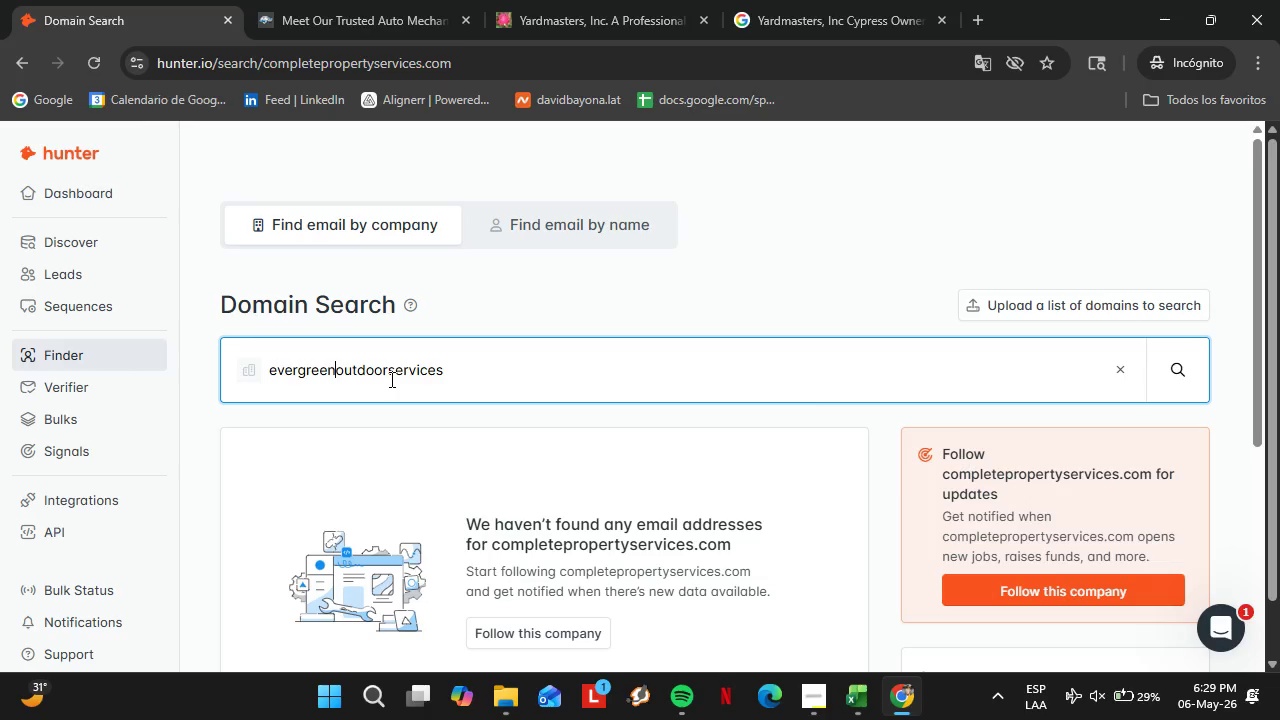 
hold_key(key=ArrowRight, duration=1.23)
 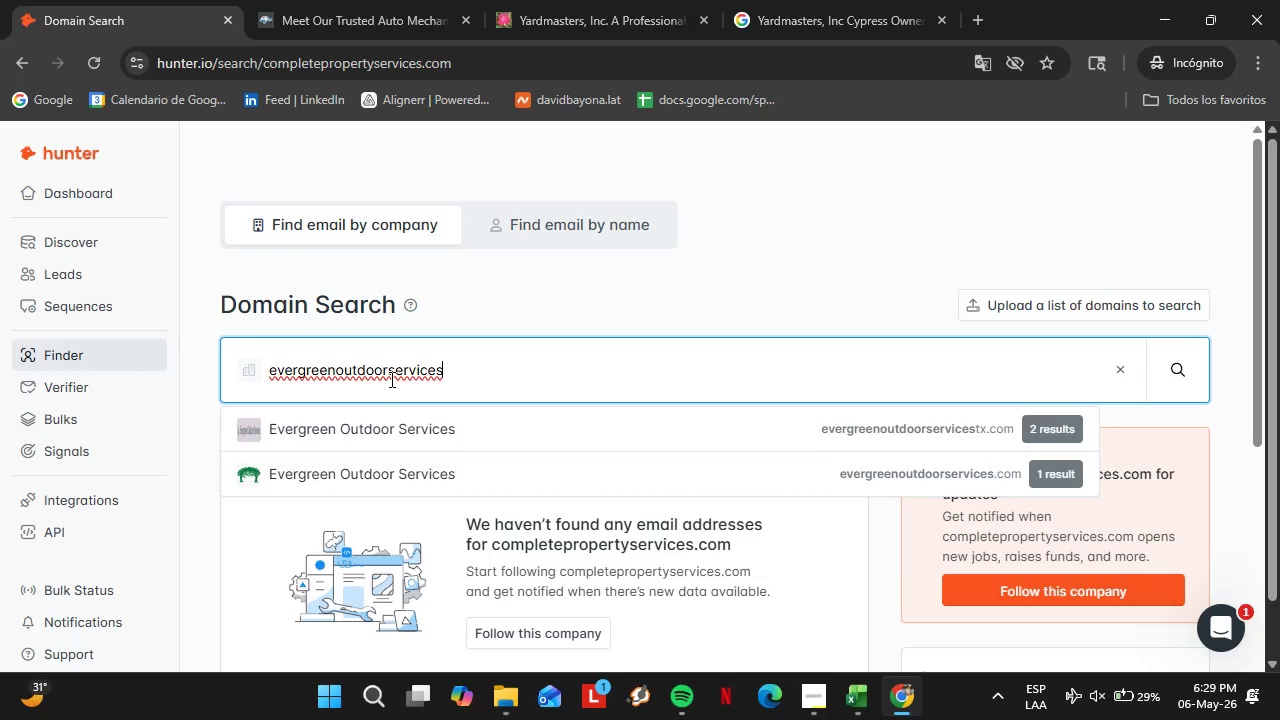 
key(ArrowDown)
 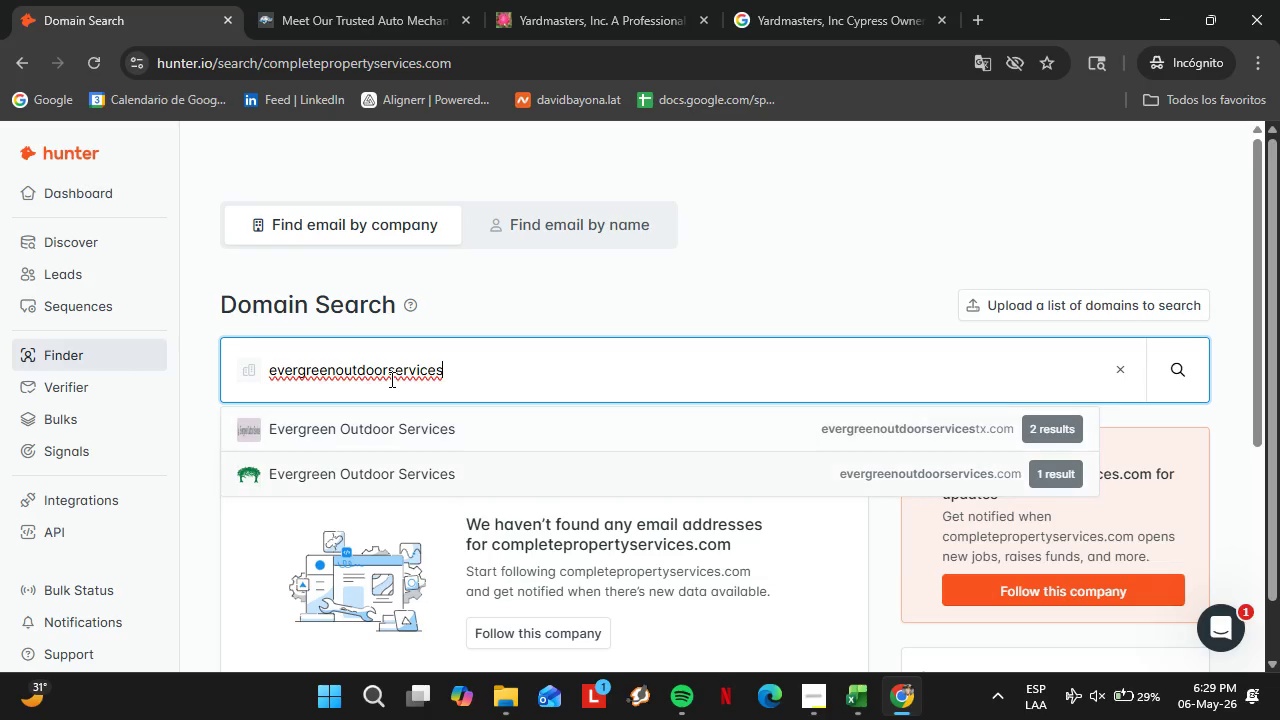 
key(ArrowDown)
 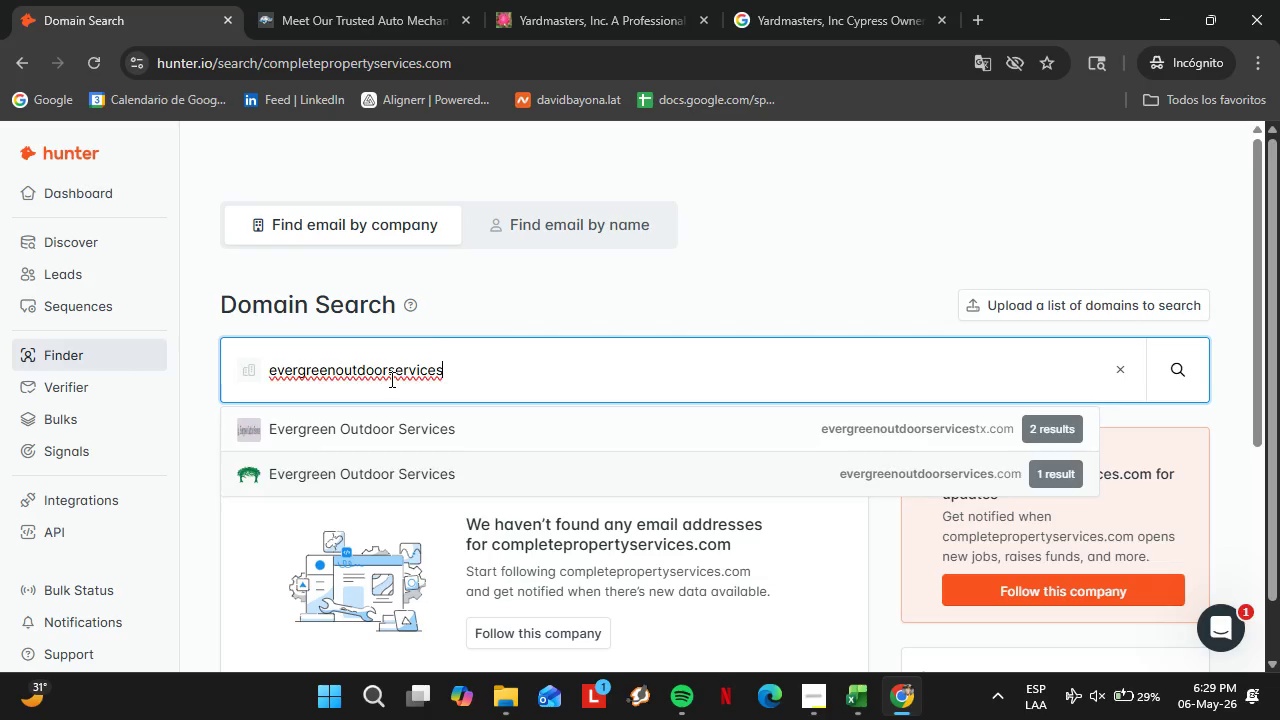 
key(Enter)
 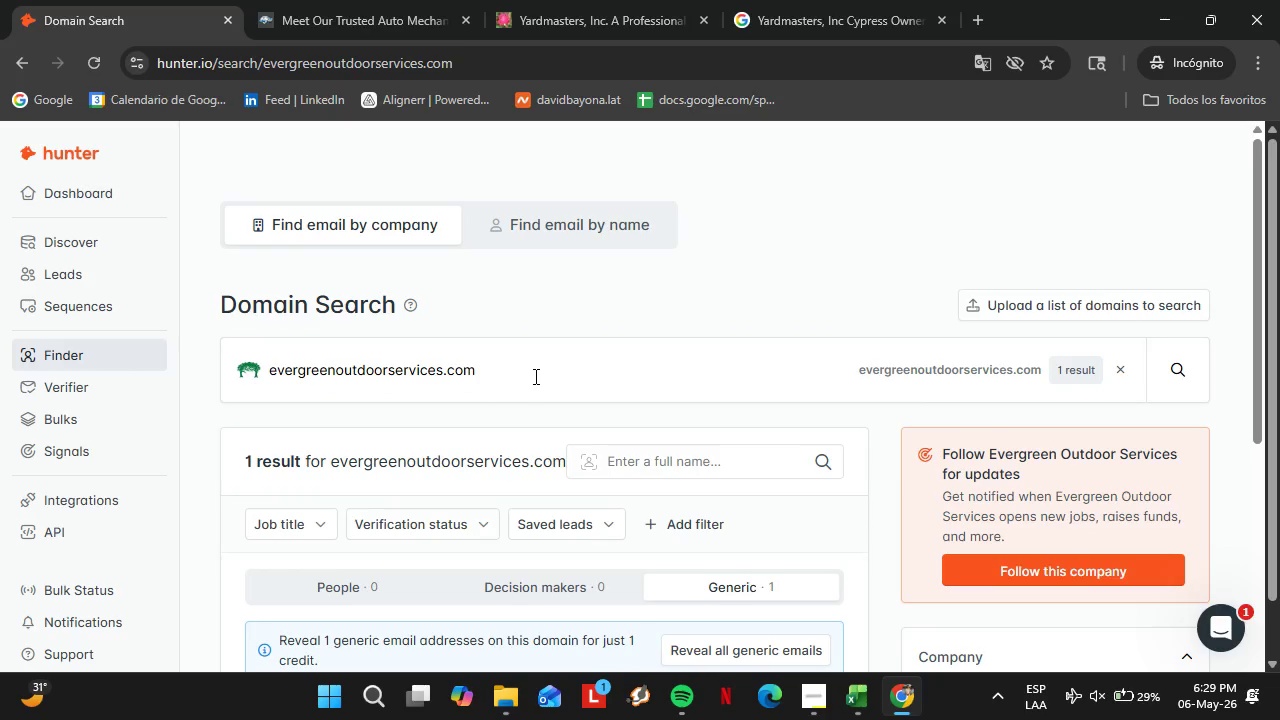 
double_click([532, 376])
 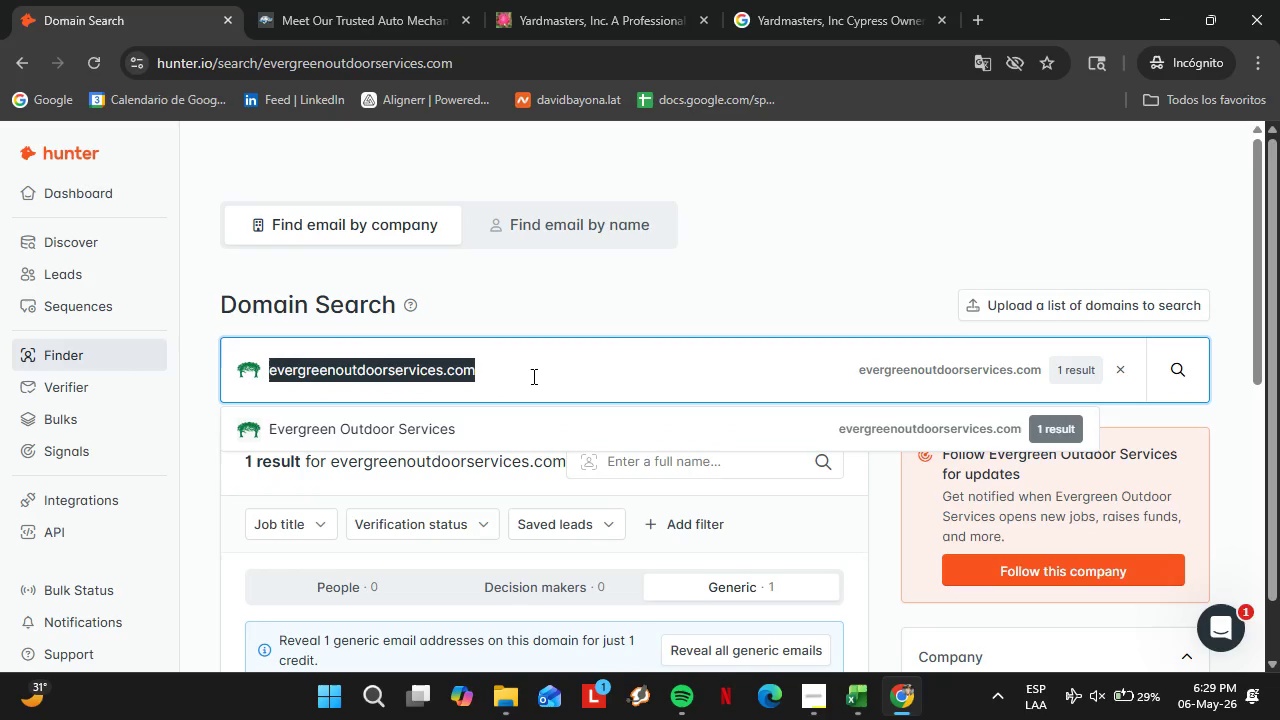 
triple_click([532, 376])
 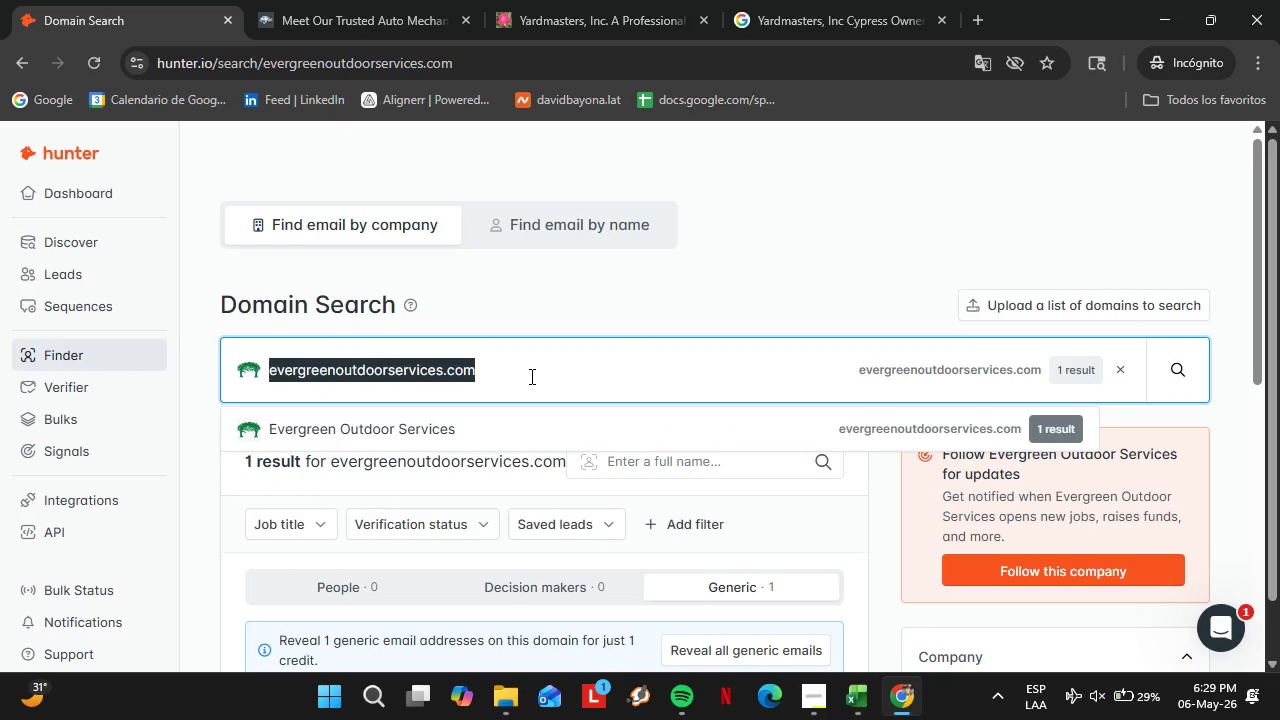 
type(greenleafoutdoor.com)
 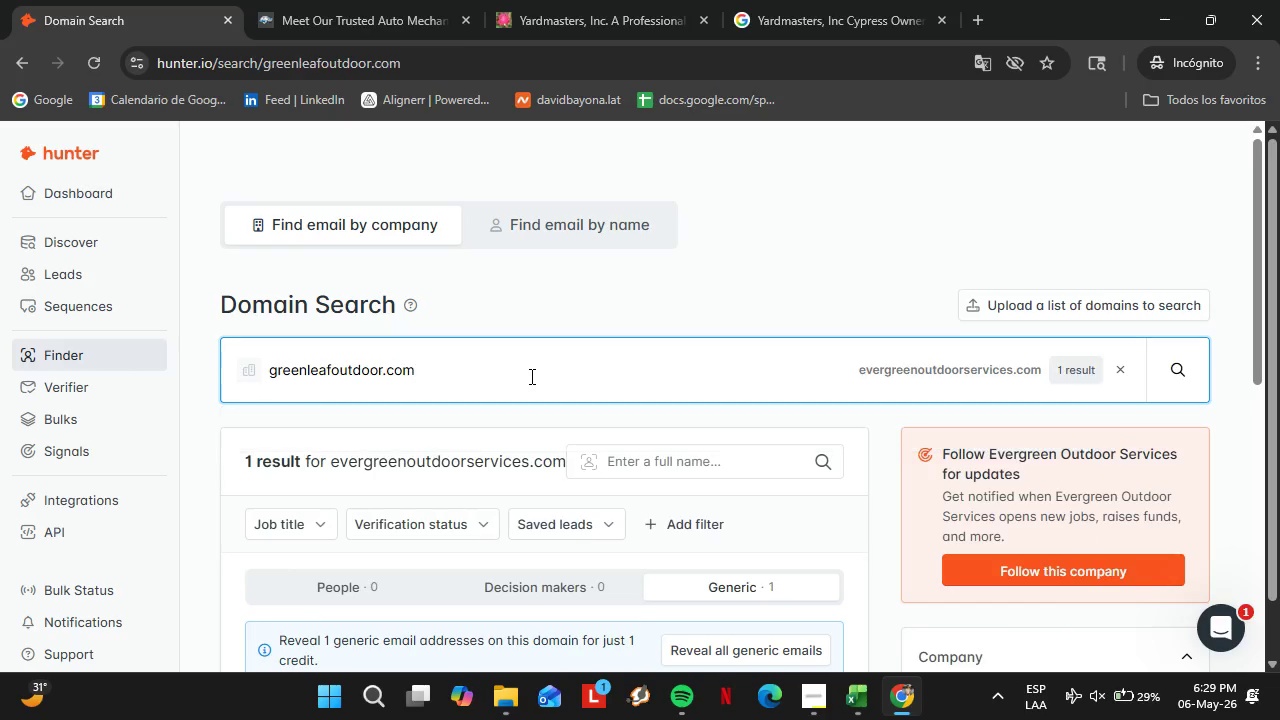 
key(Enter)
 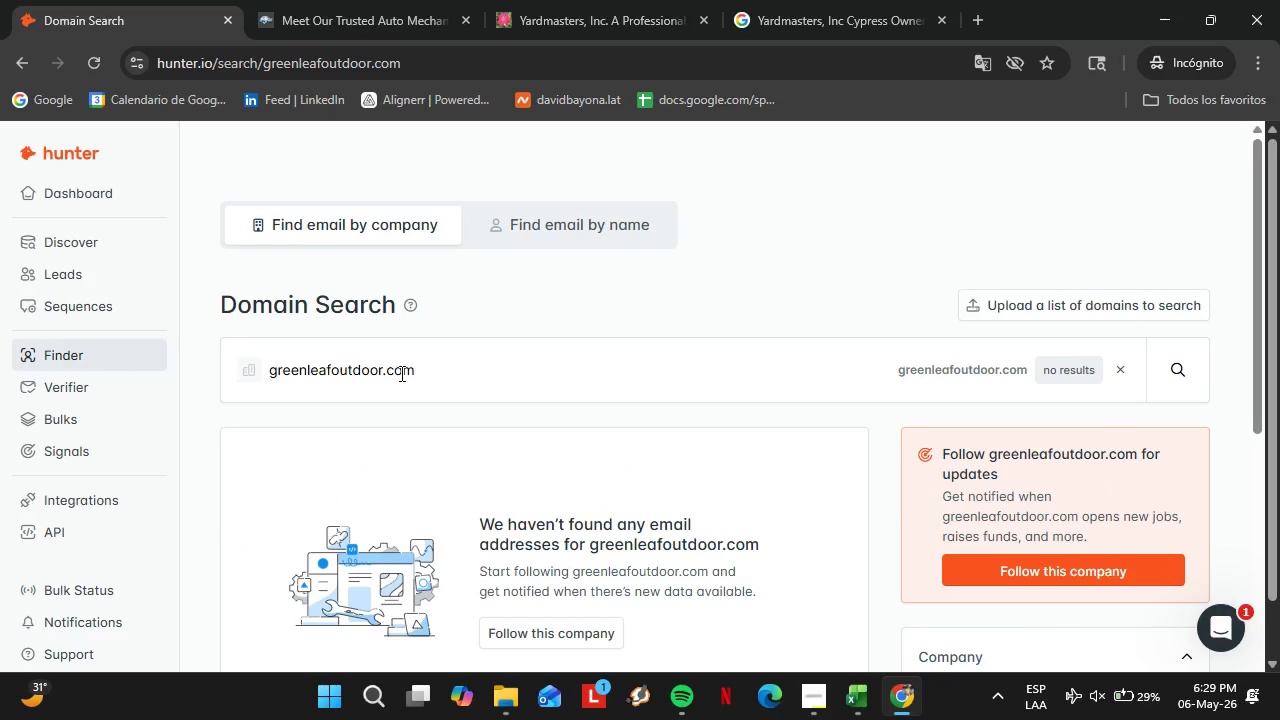 
double_click([400, 374])
 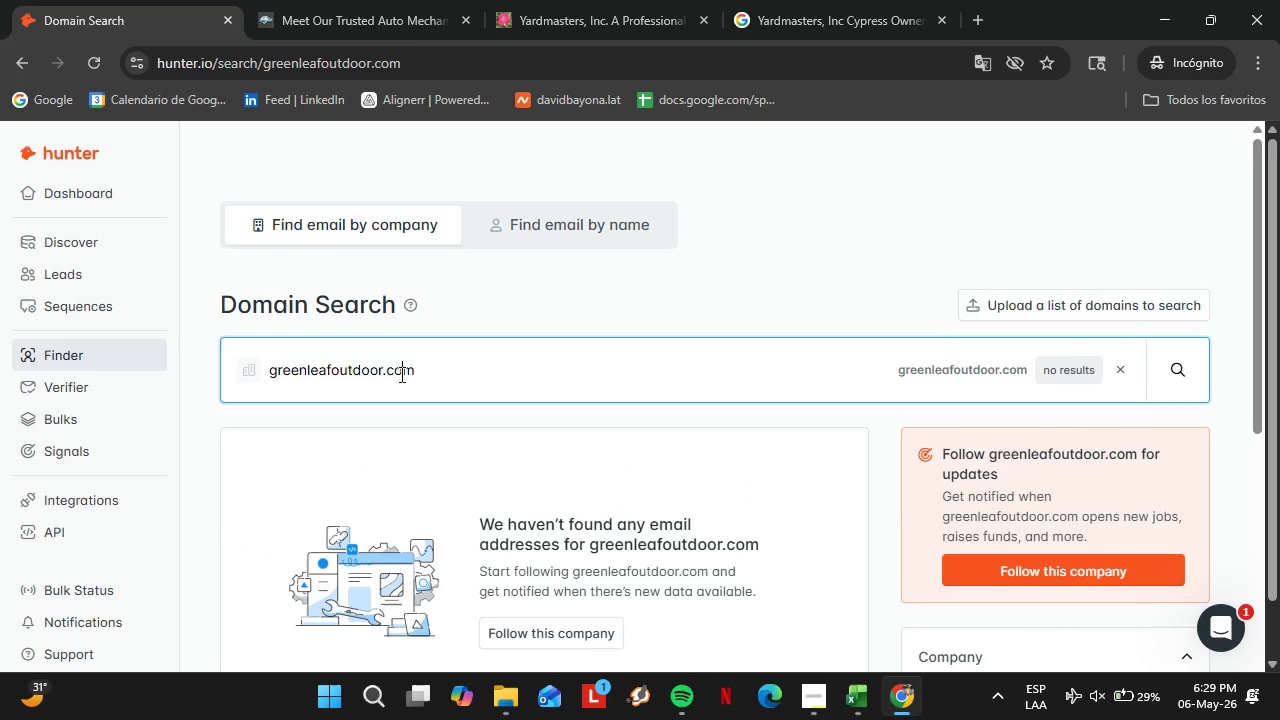 
triple_click([400, 374])
 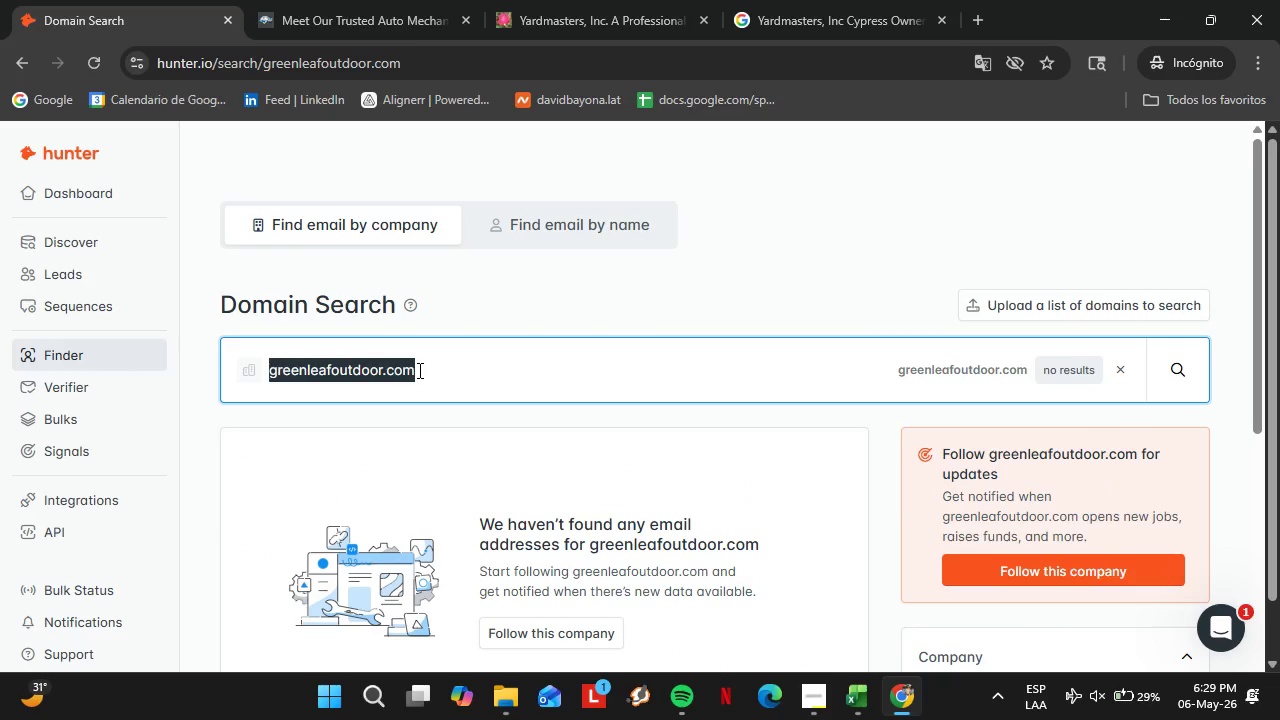 
wait(6.78)
 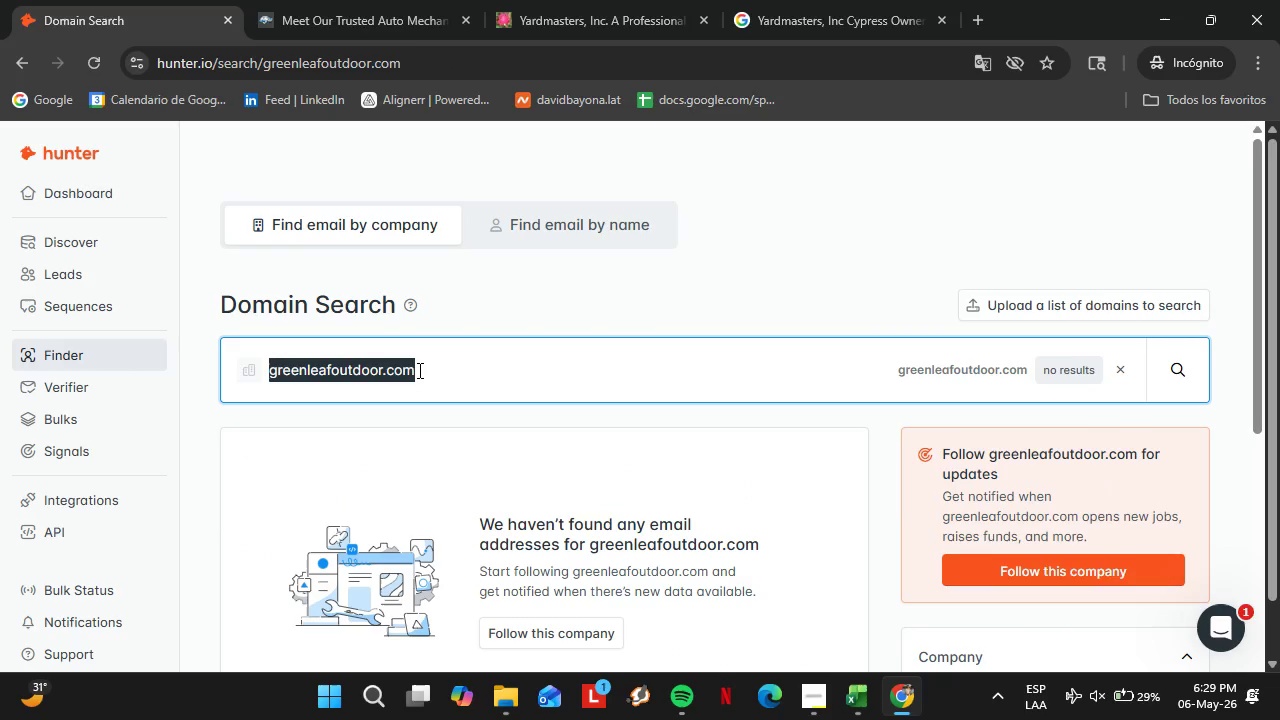 
type(landscape)
 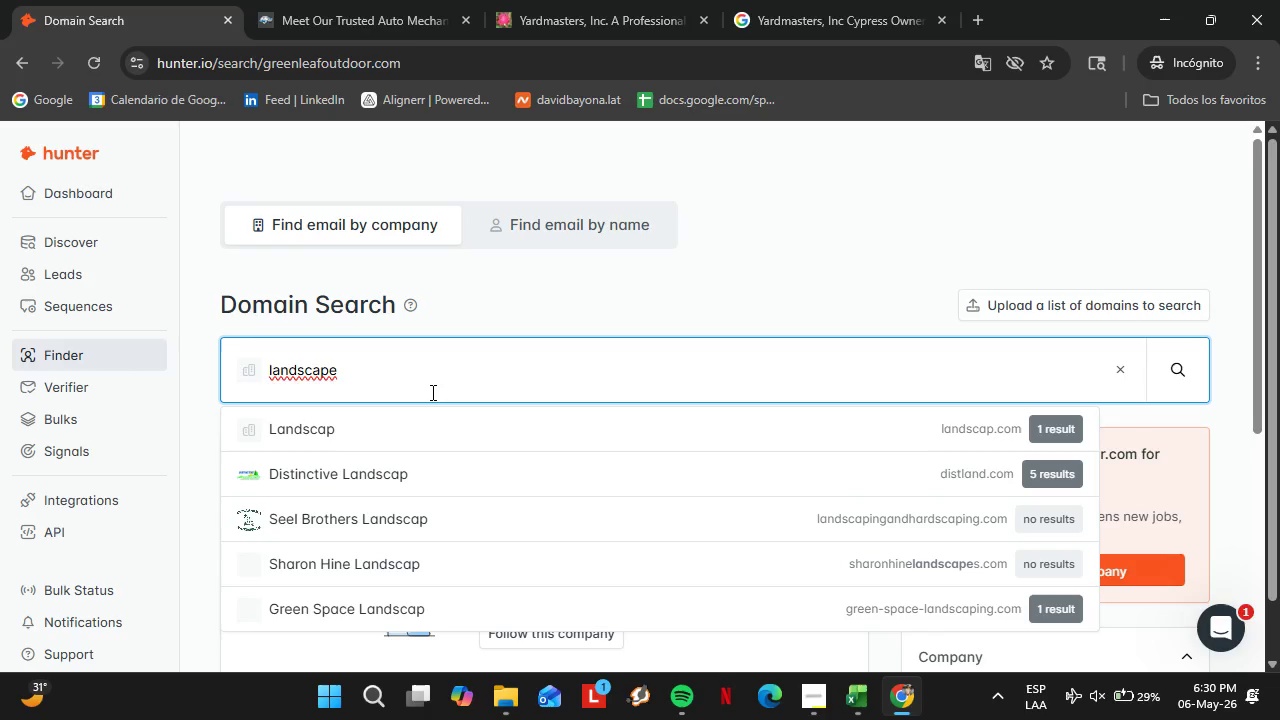 
wait(34.09)
 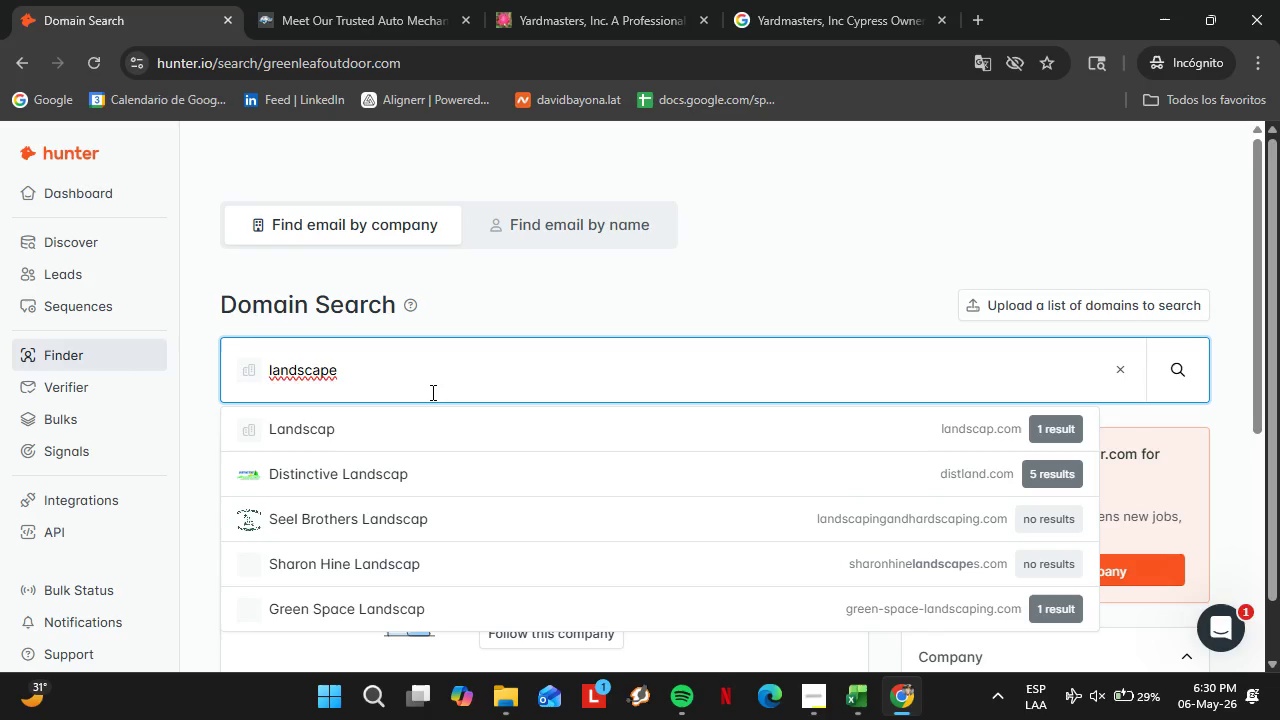 
type(concepts)
 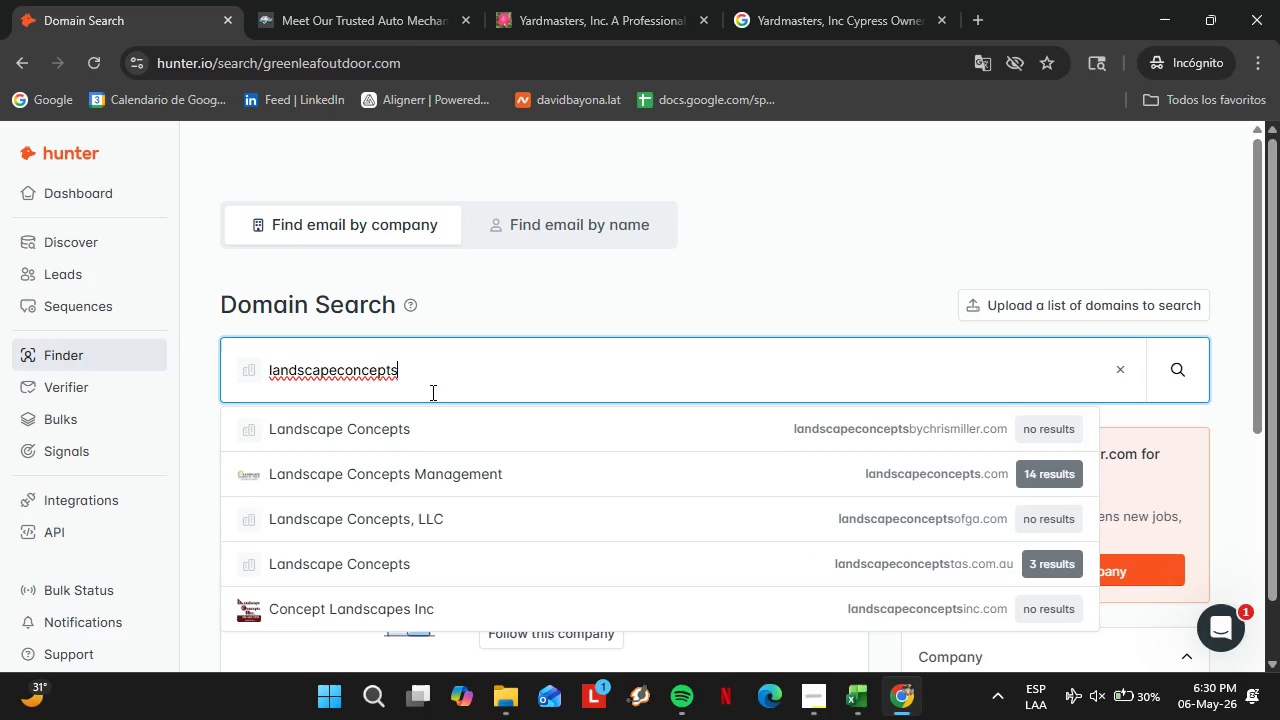 
key(ArrowDown)
 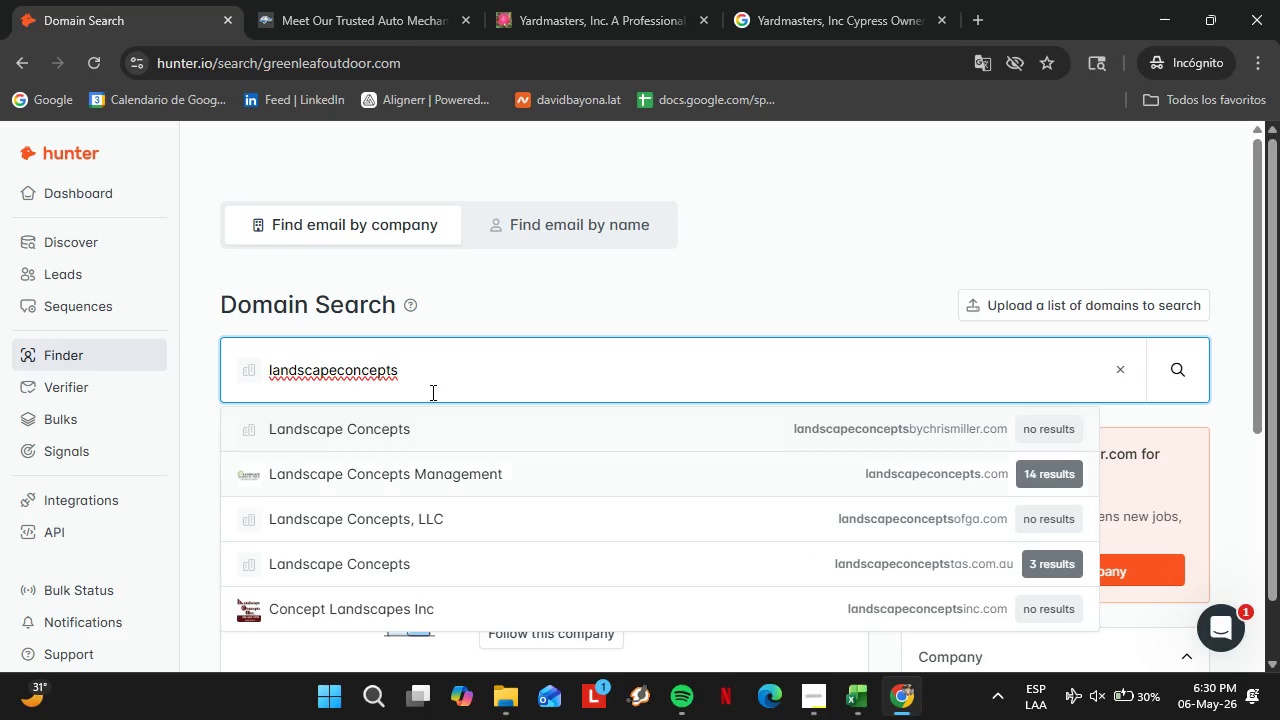 
key(ArrowDown)
 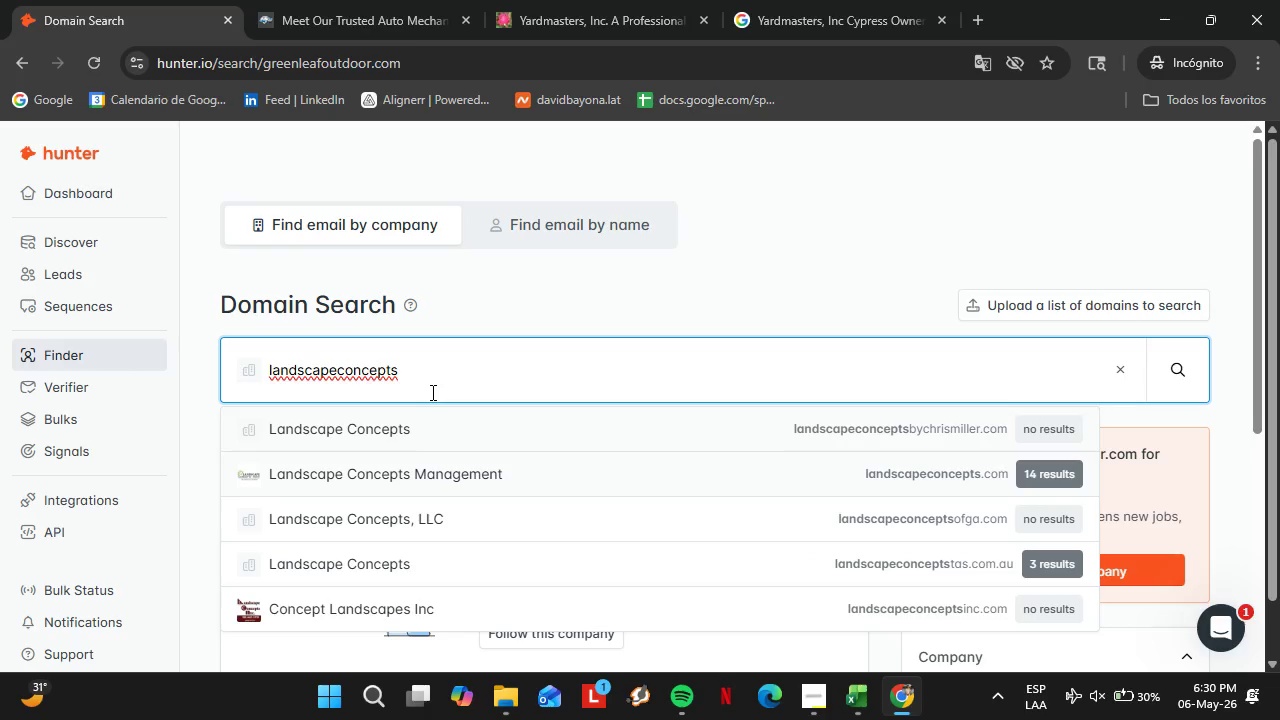 
key(Enter)
 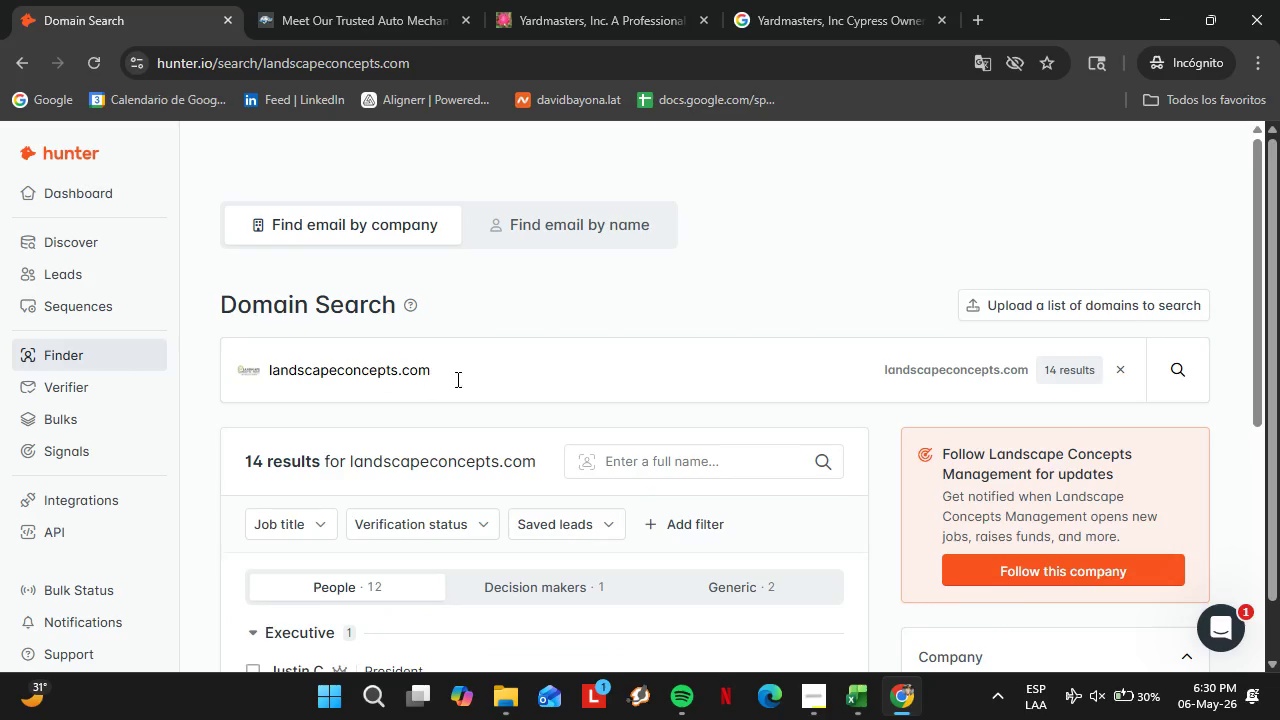 
scroll: coordinate [762, 447], scroll_direction: down, amount: 4.0
 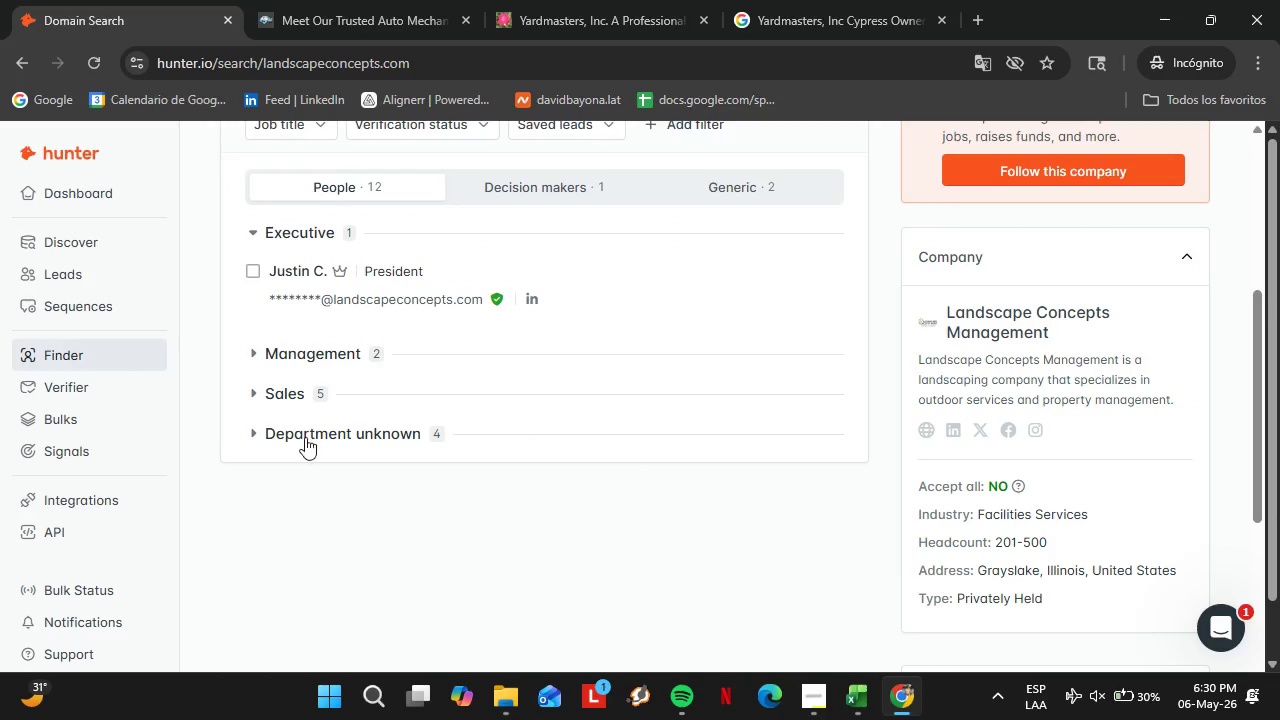 
double_click([292, 393])
 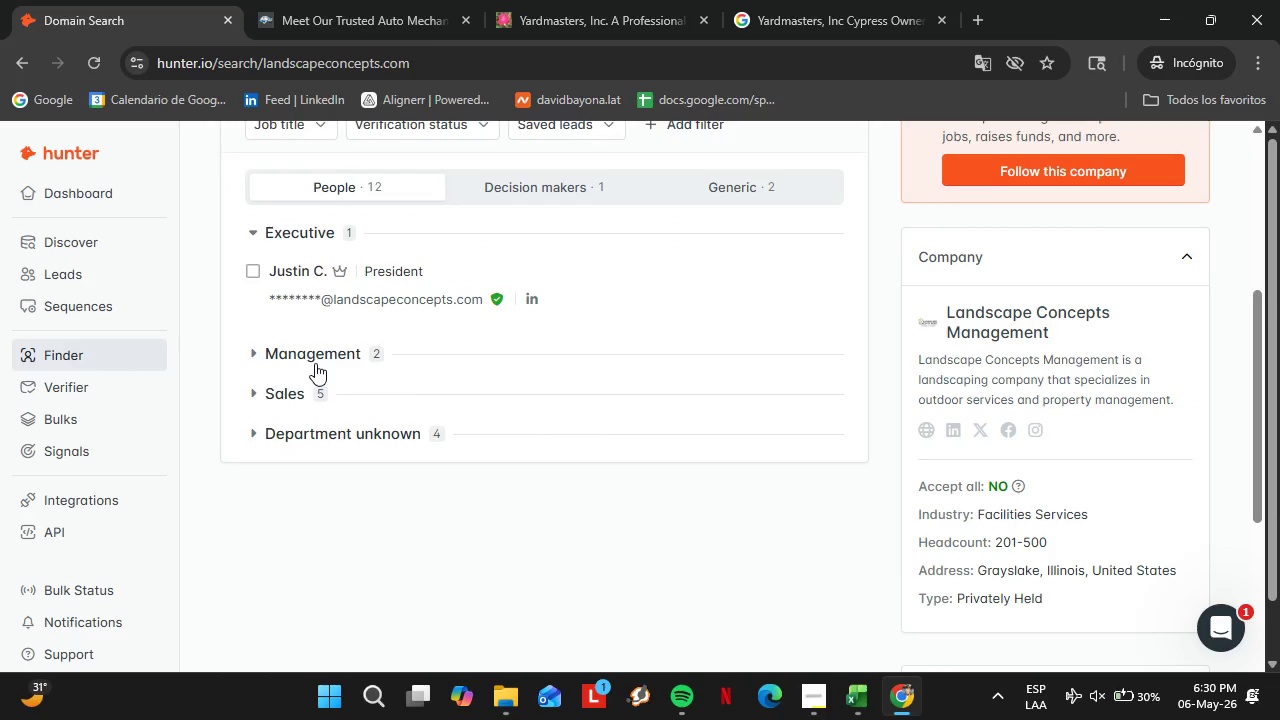 
left_click([315, 363])
 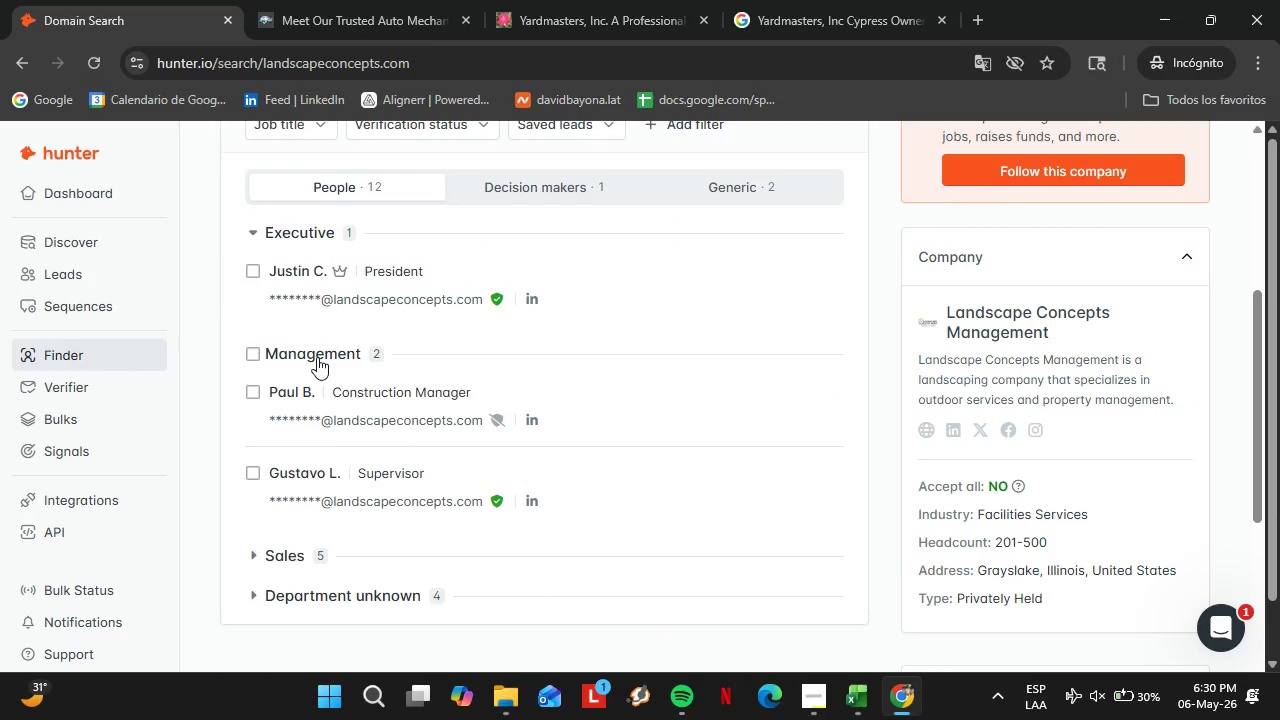 
left_click([317, 357])
 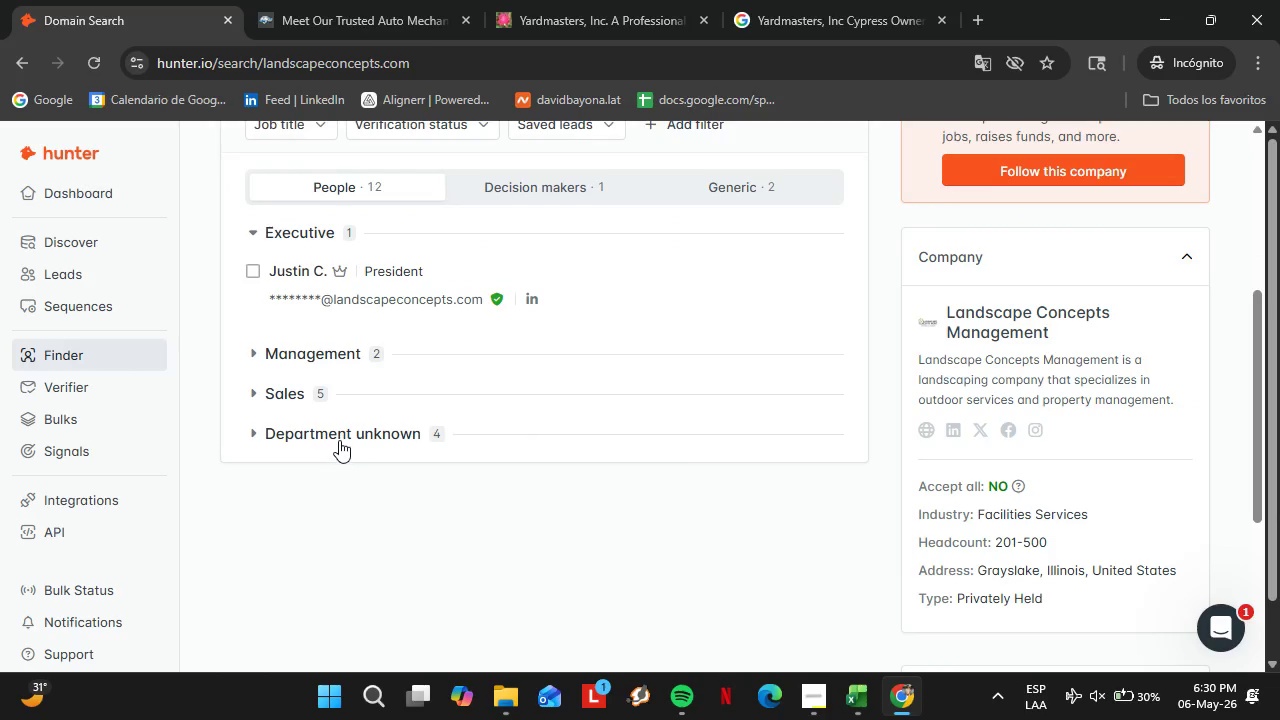 
double_click([339, 440])
 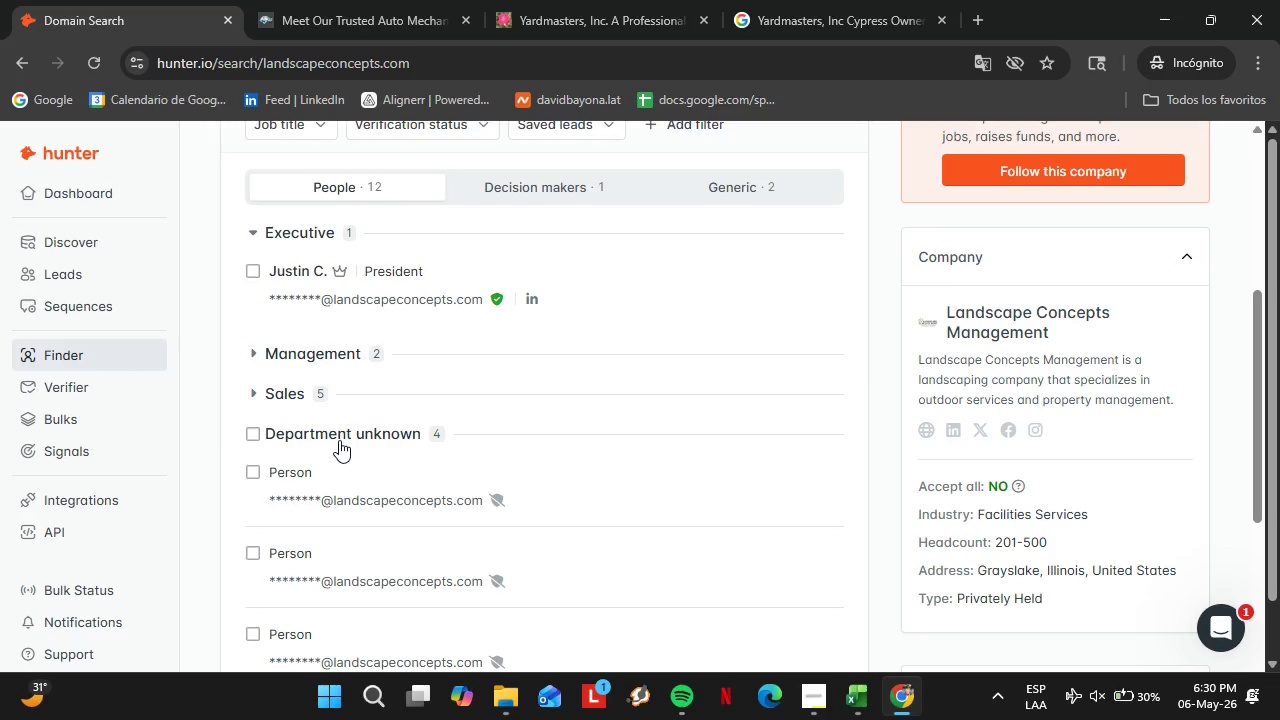 
left_click([339, 440])
 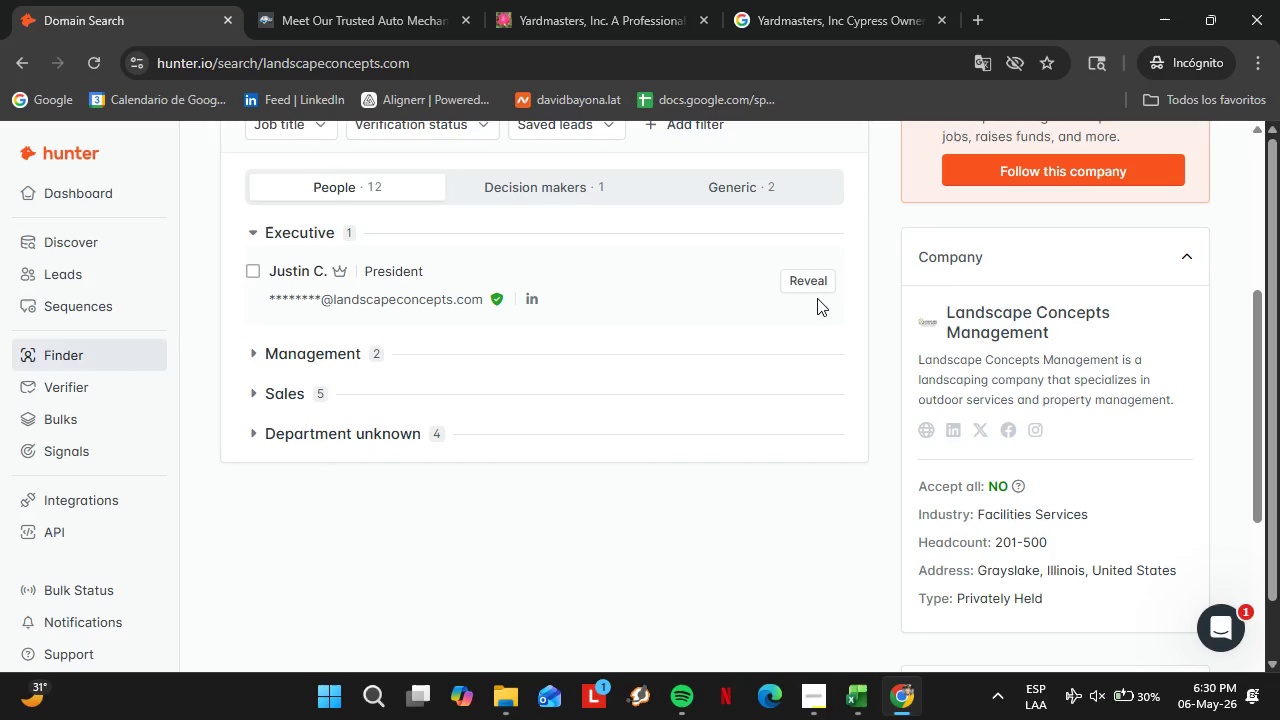 
left_click([812, 273])
 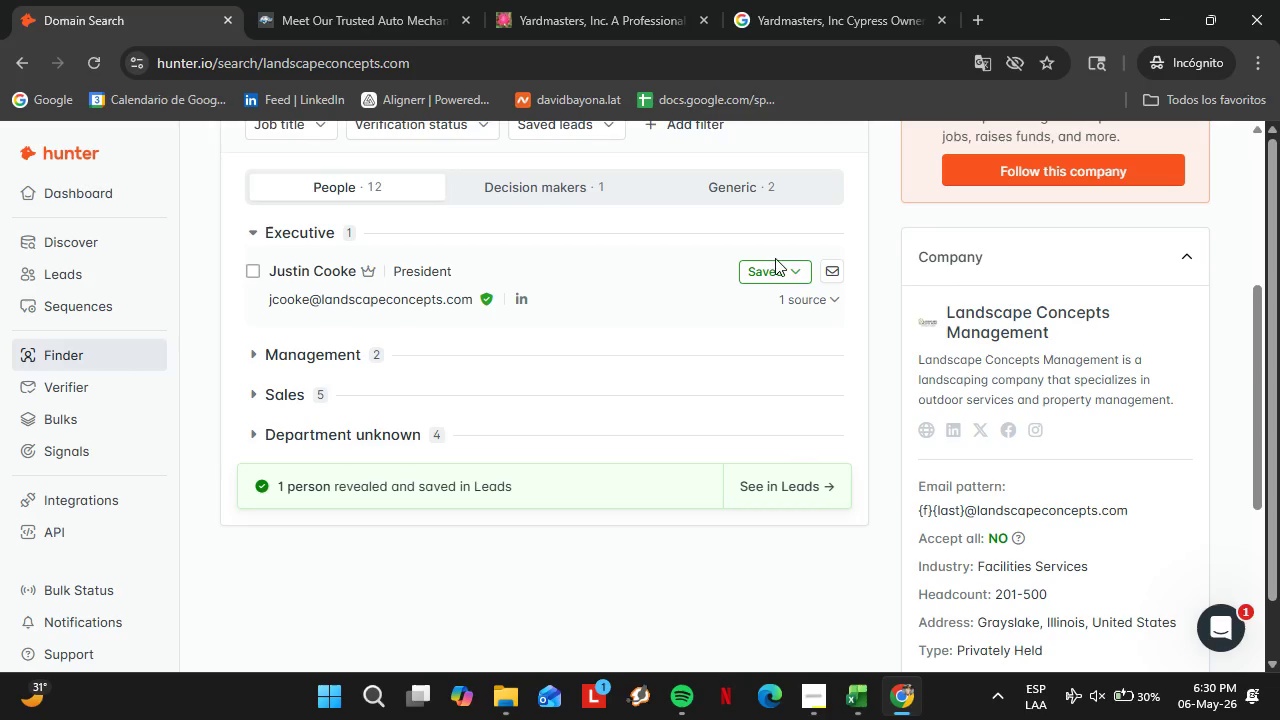 
left_click([790, 276])
 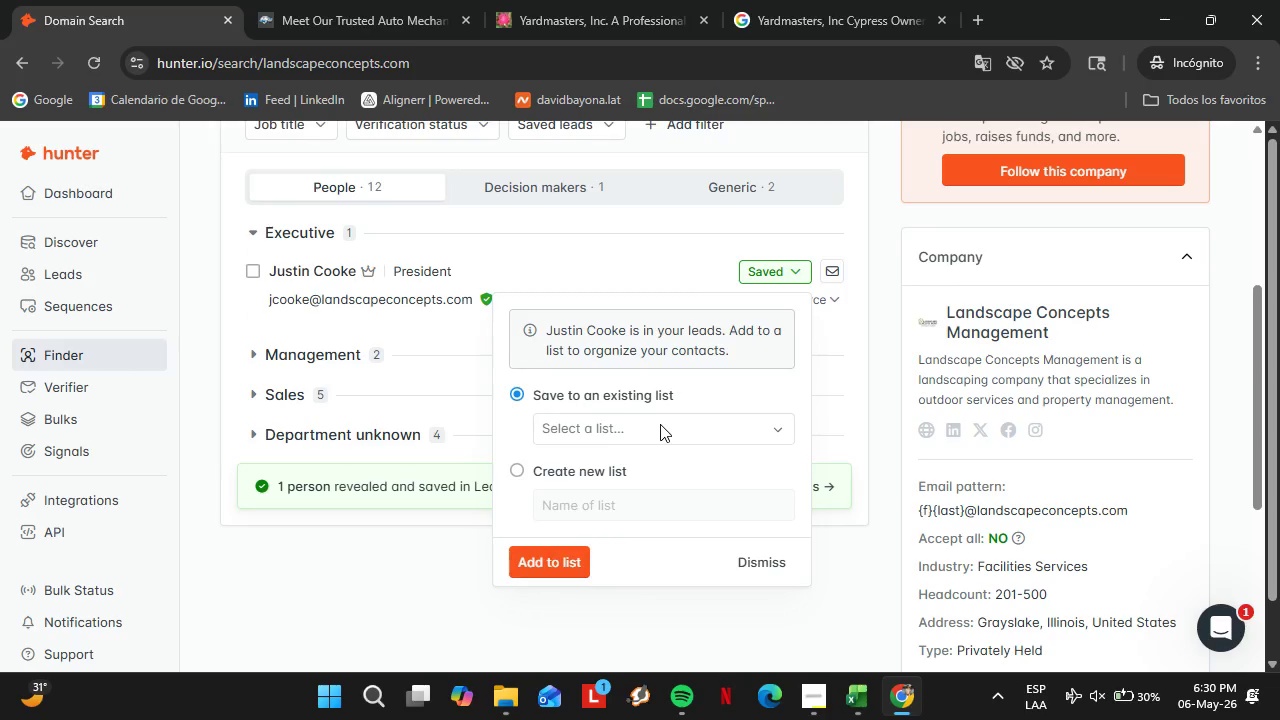 
left_click([660, 424])
 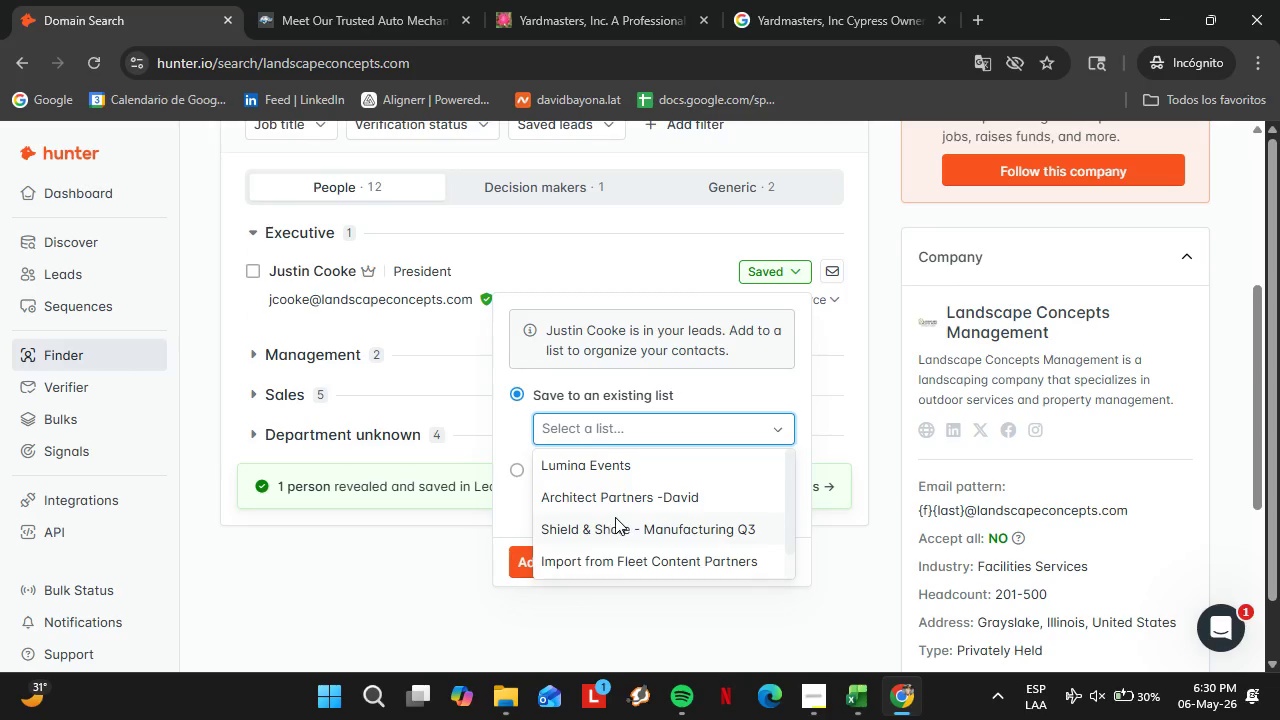 
scroll: coordinate [623, 503], scroll_direction: down, amount: 3.0
 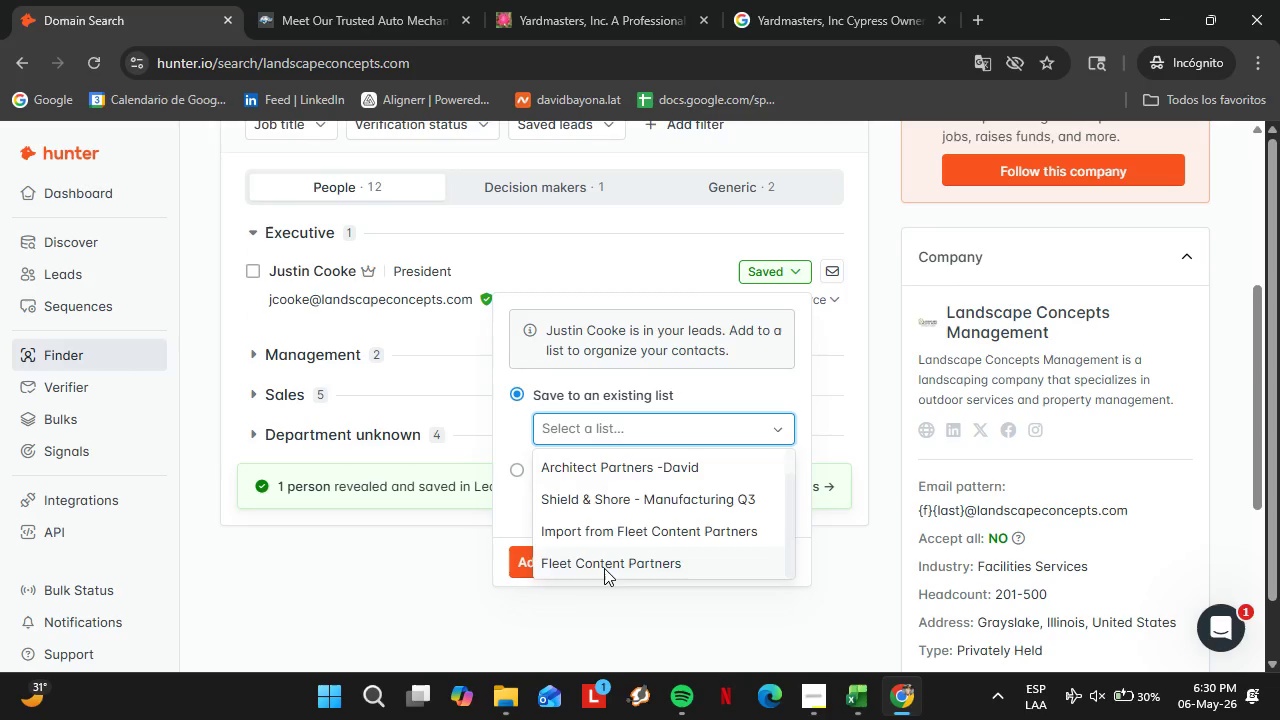 
left_click([604, 568])
 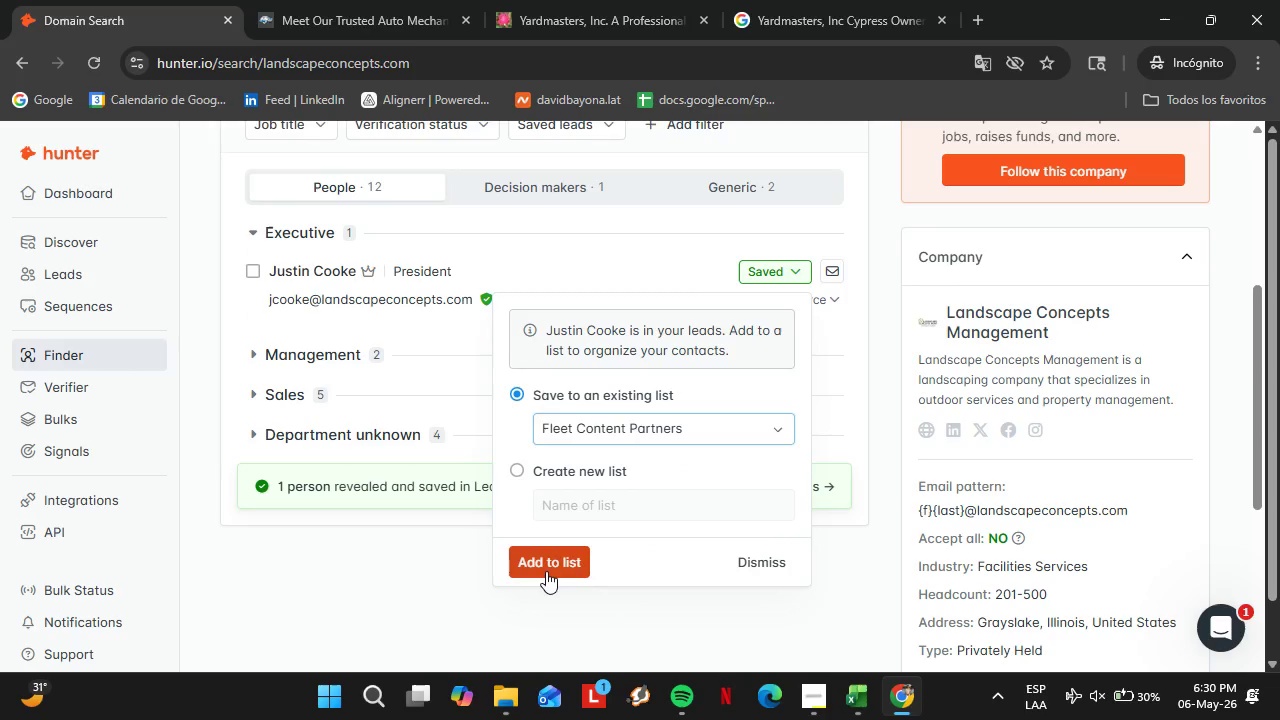 
left_click([546, 571])
 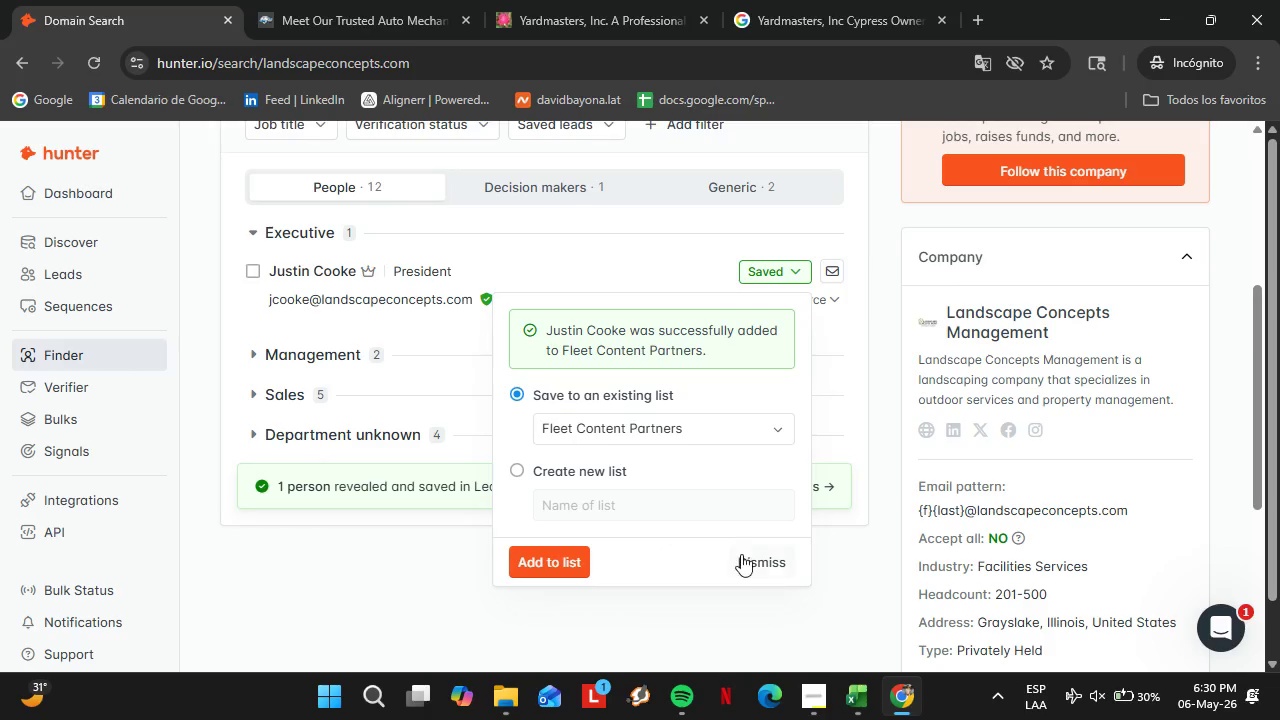 
left_click([749, 558])
 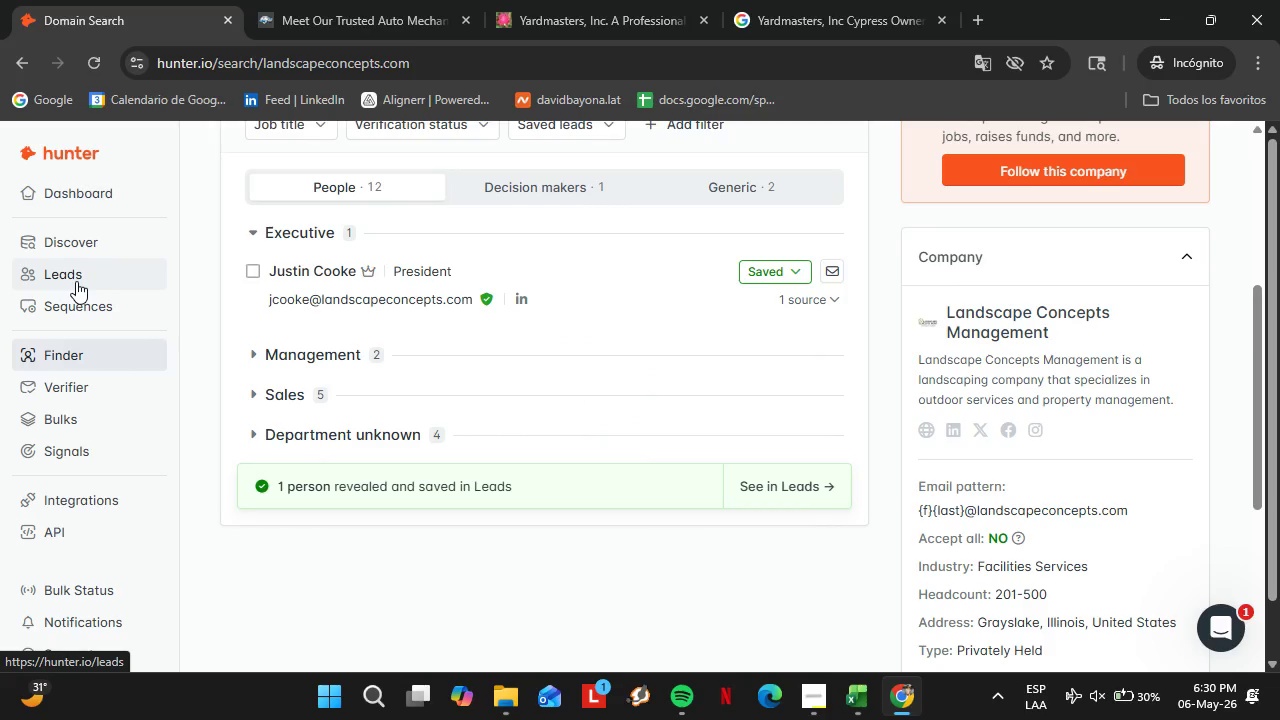 
left_click([76, 281])
 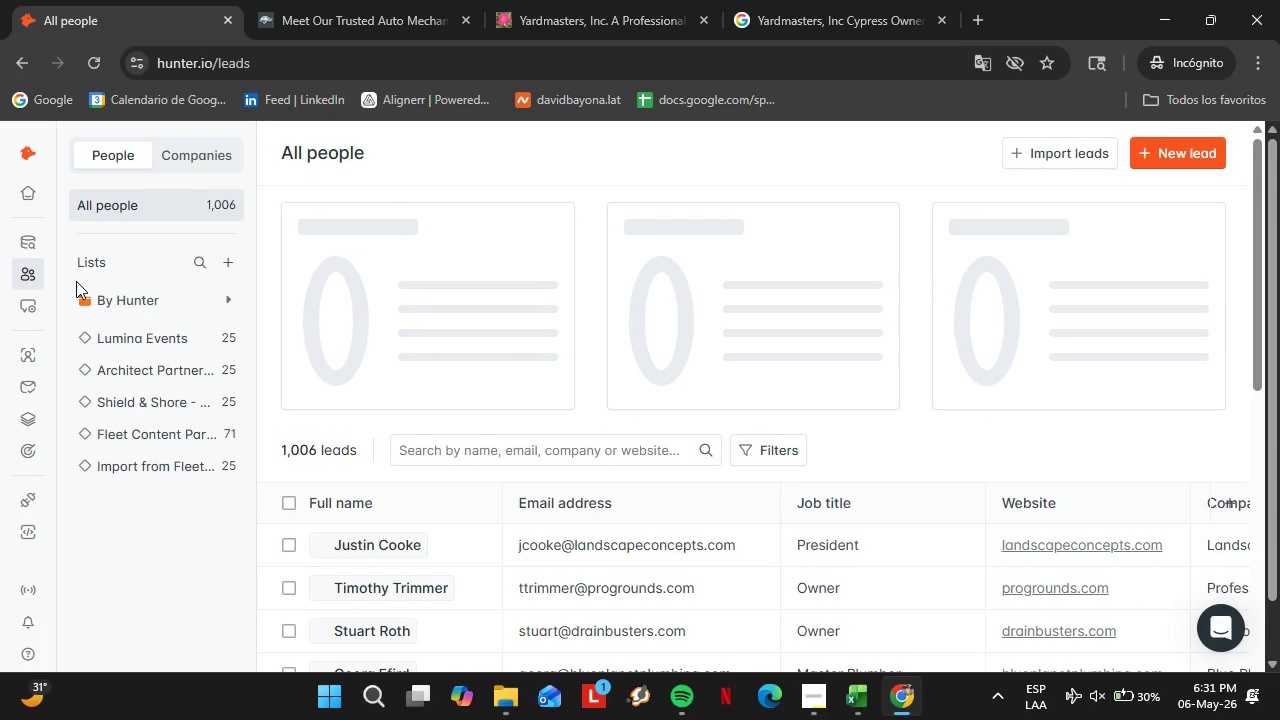 
left_click([165, 435])
 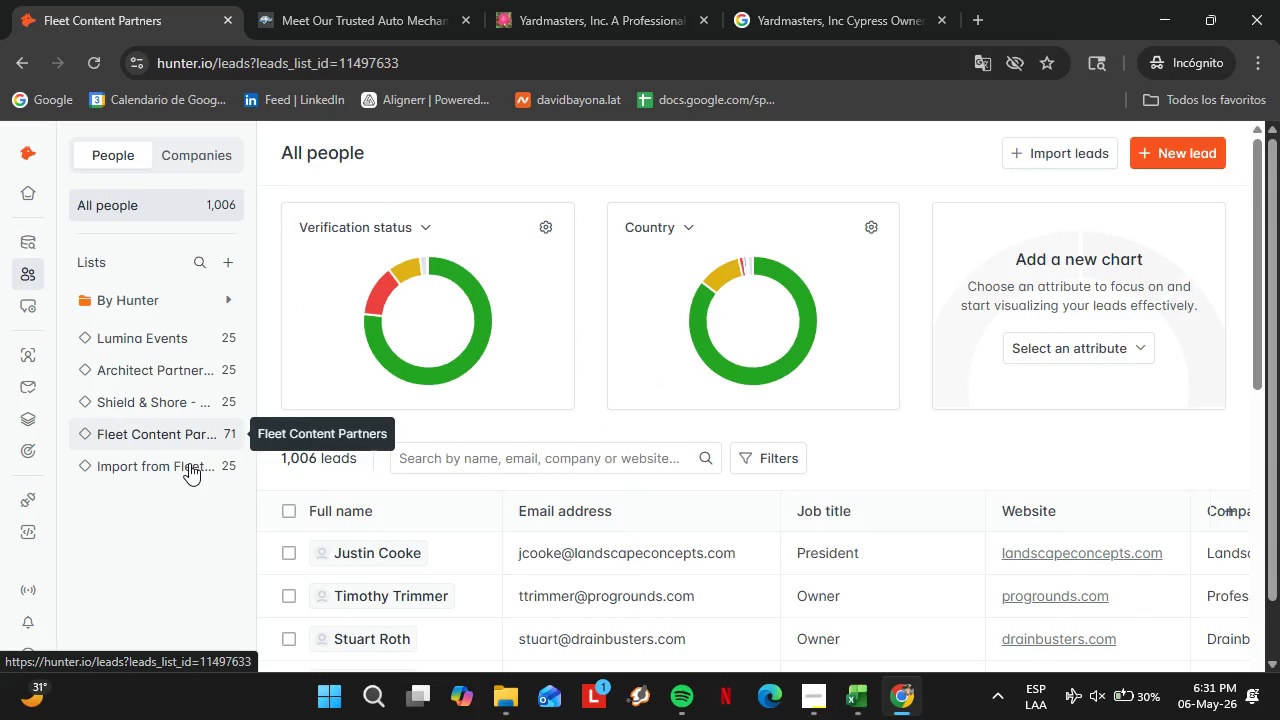 
scroll: coordinate [816, 451], scroll_direction: down, amount: 1.0
 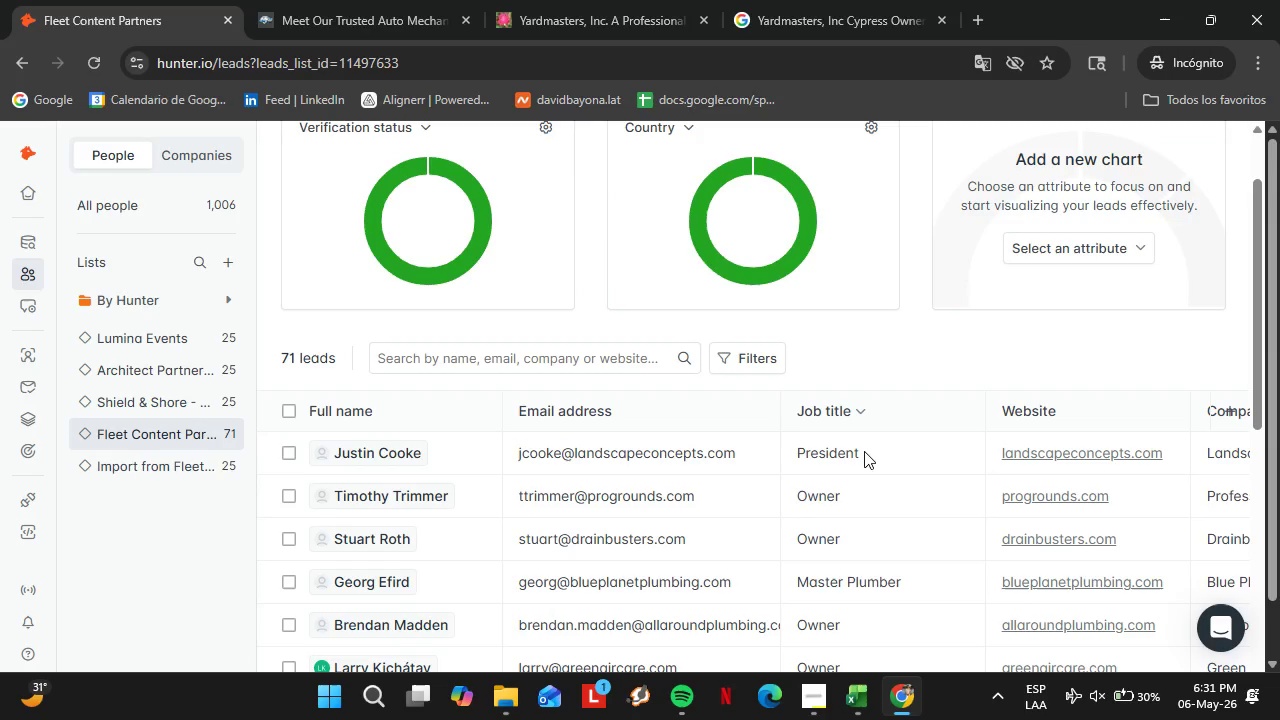 
double_click([864, 451])
 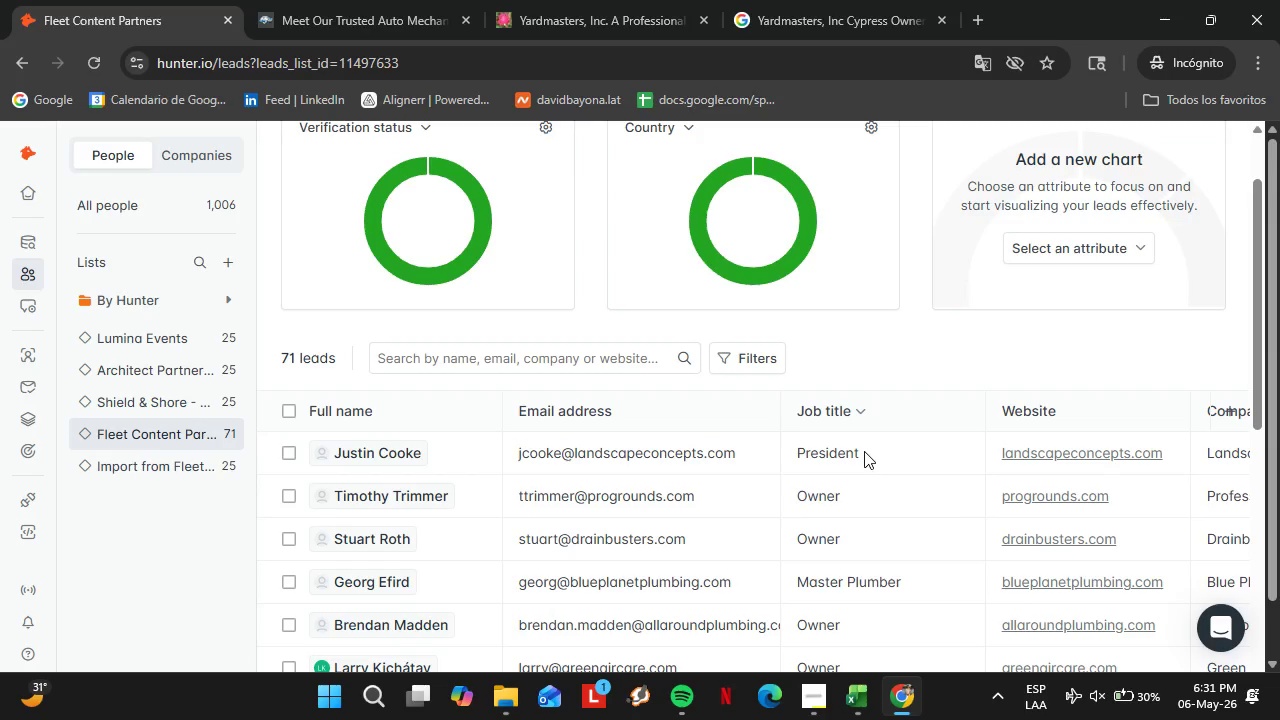 
triple_click([864, 451])
 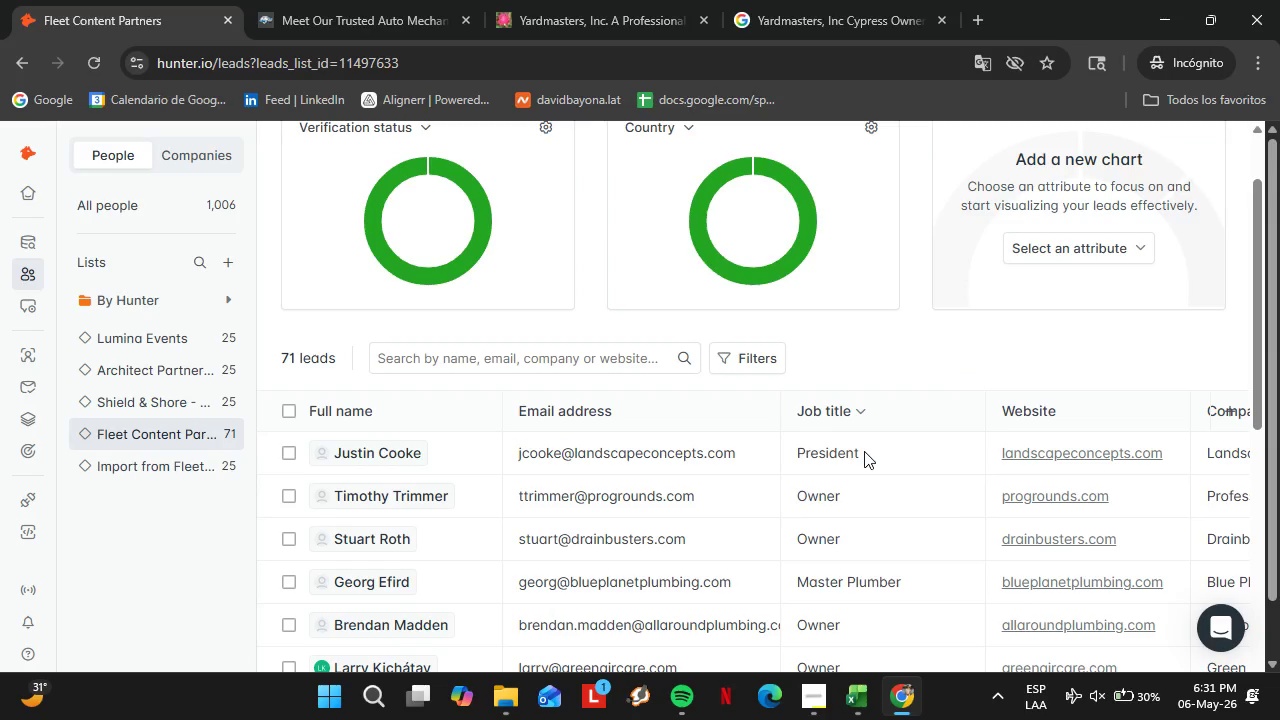 
triple_click([864, 451])
 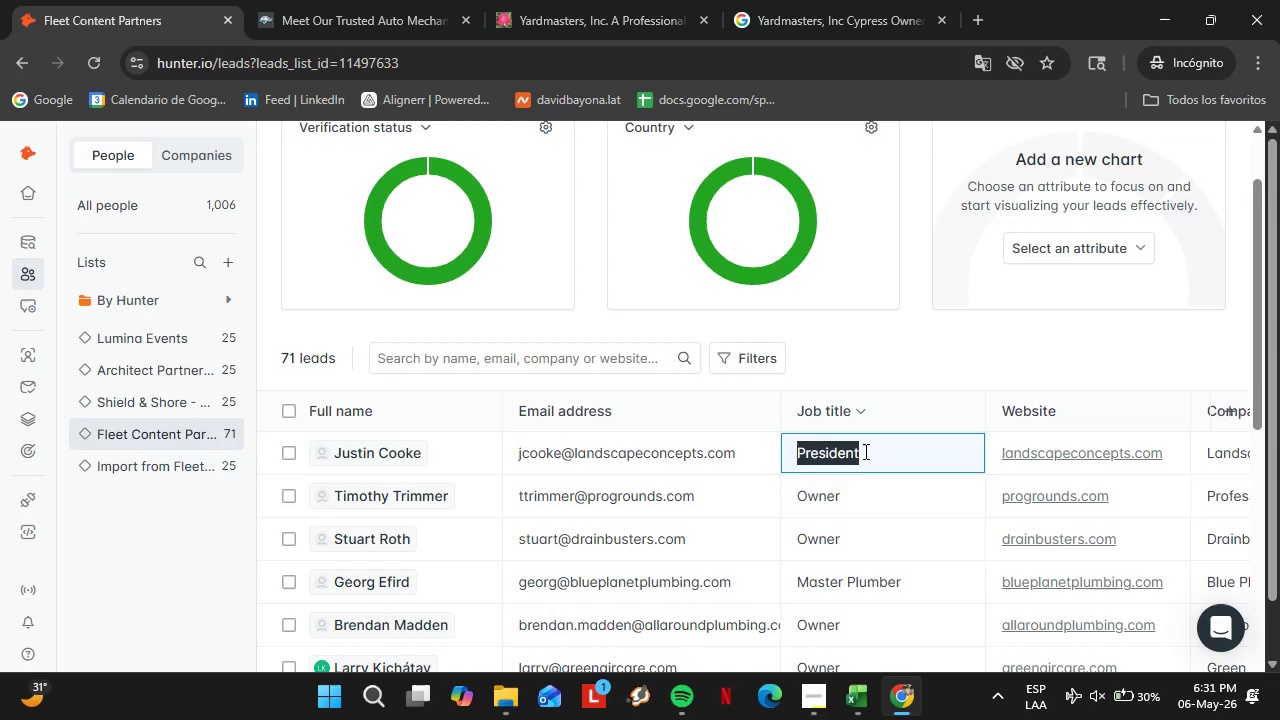 
type(Owner)
 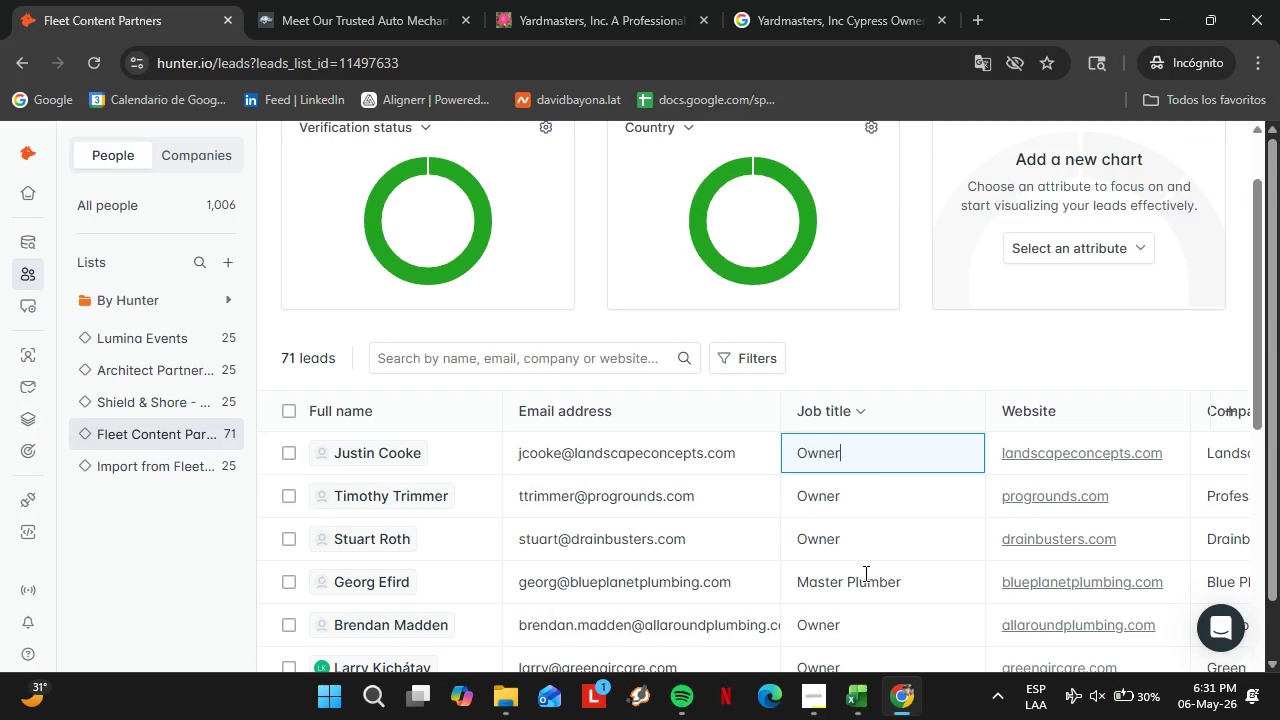 
double_click([864, 573])
 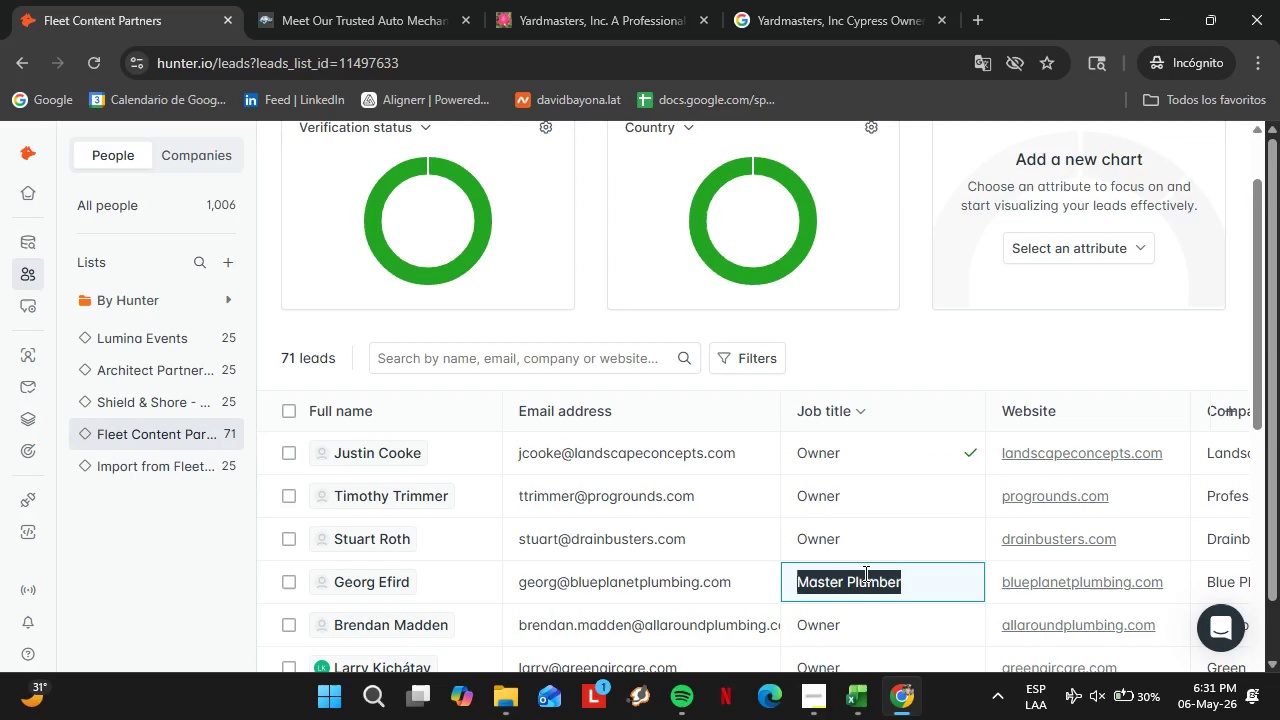 
triple_click([864, 573])
 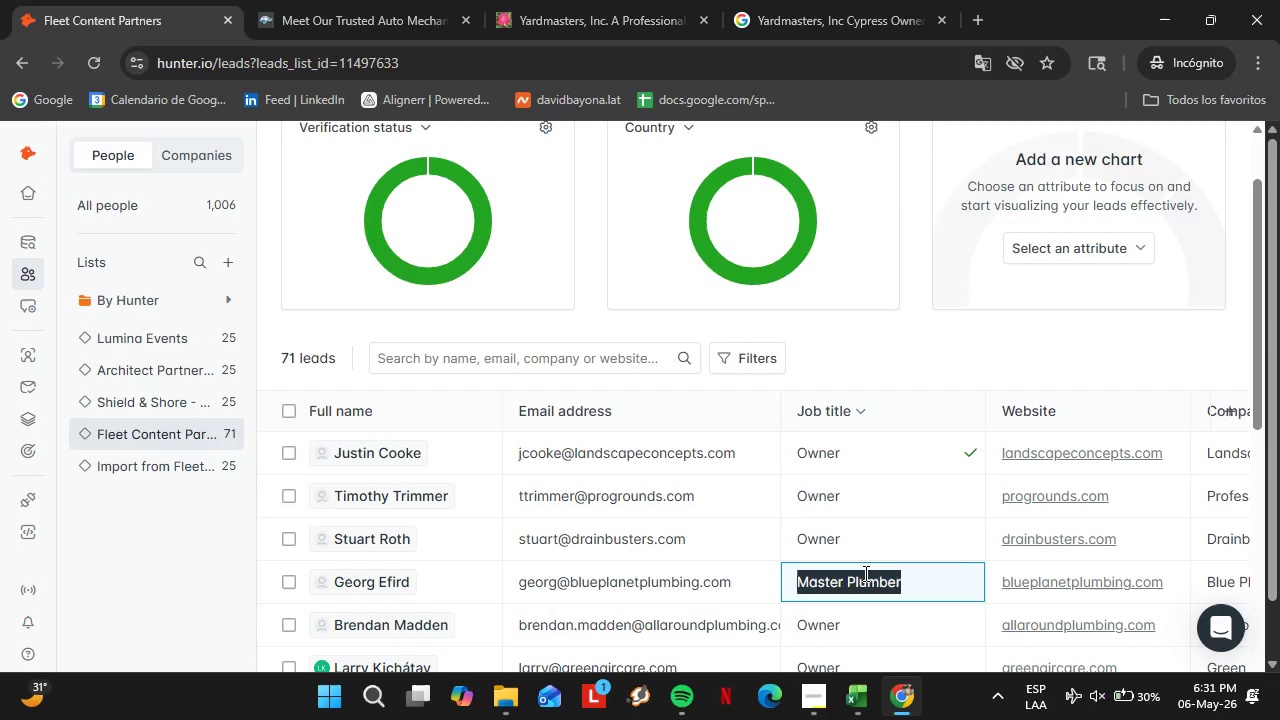 
type(Owner)
 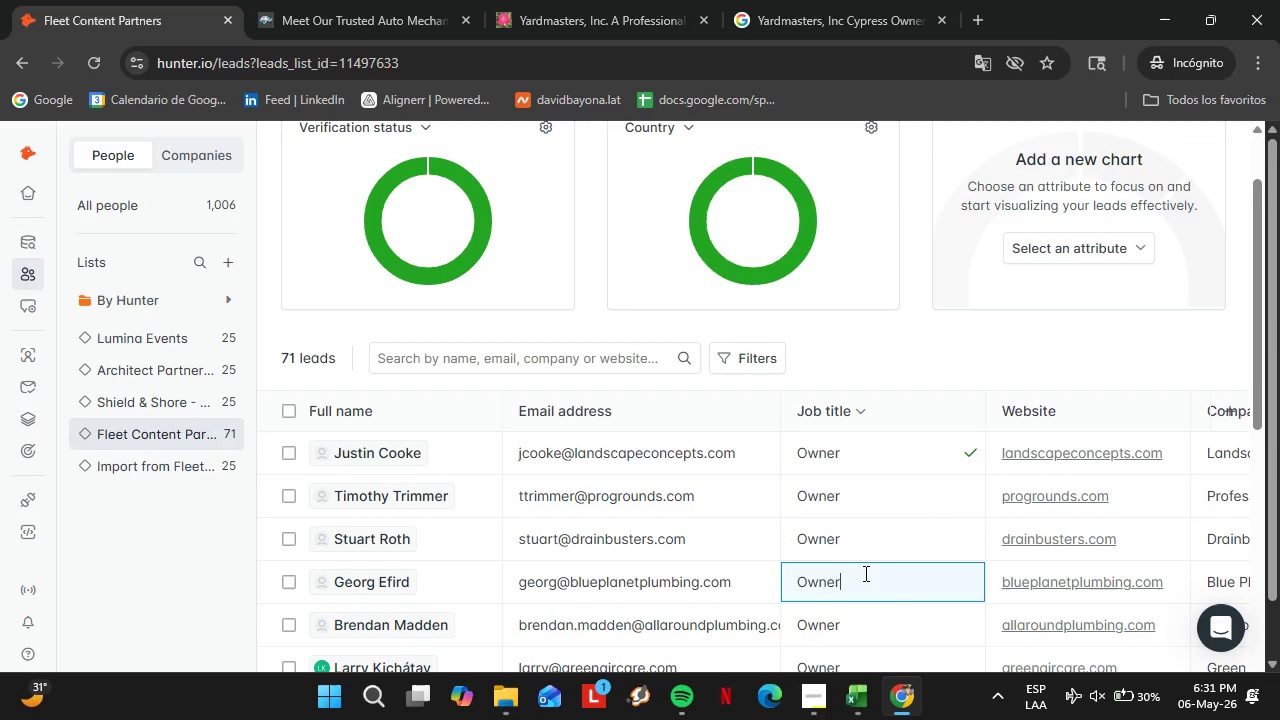 
key(Enter)
 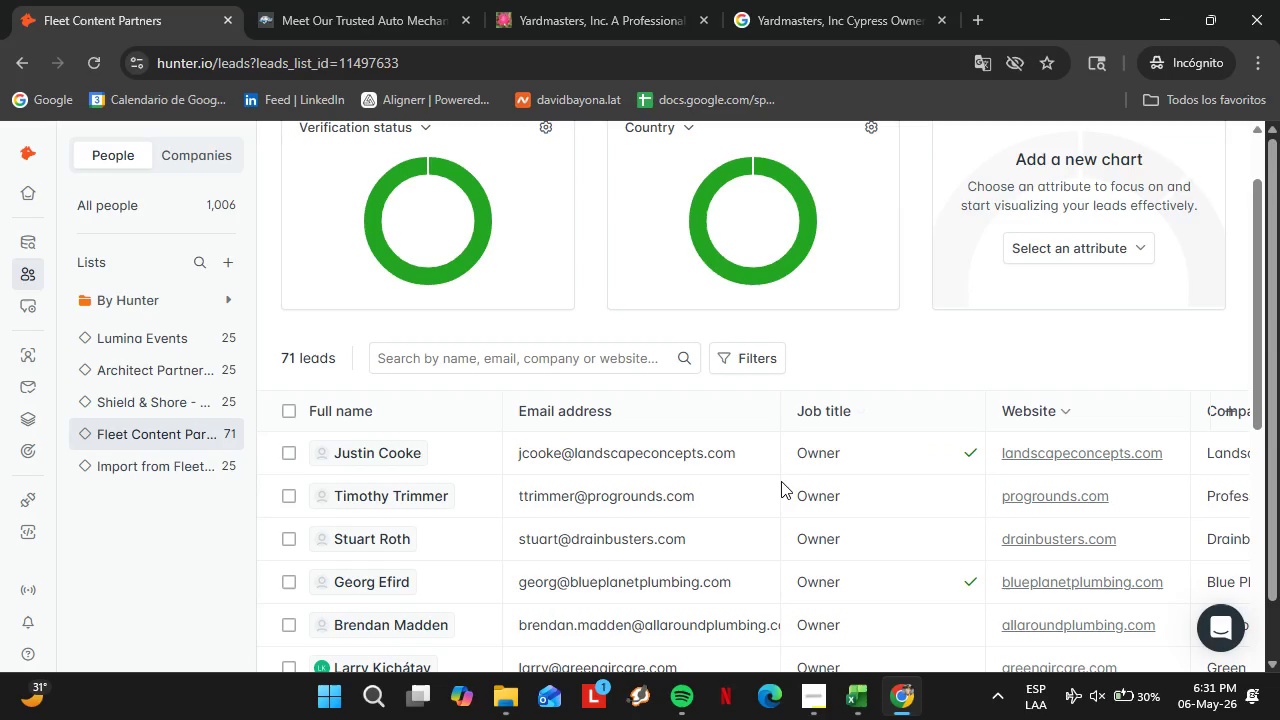 
scroll: coordinate [617, 571], scroll_direction: down, amount: 7.0
 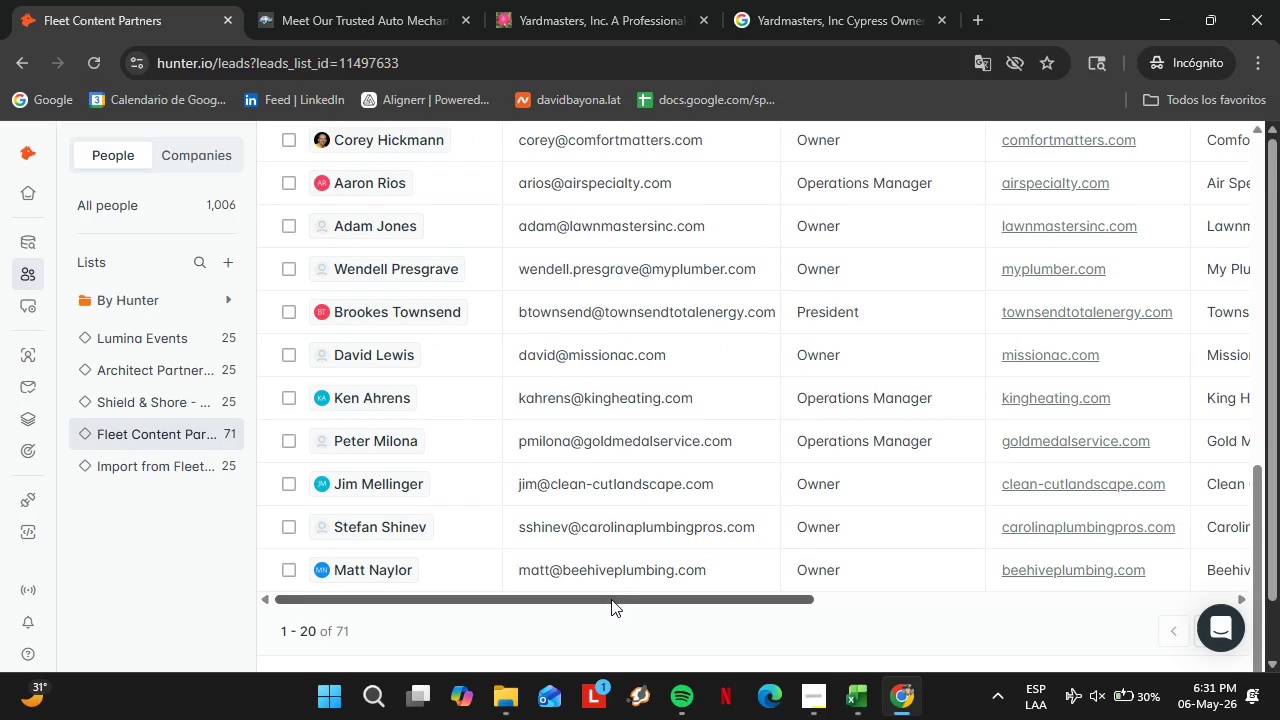 
left_click_drag(start_coordinate=[612, 599], to_coordinate=[1070, 579])
 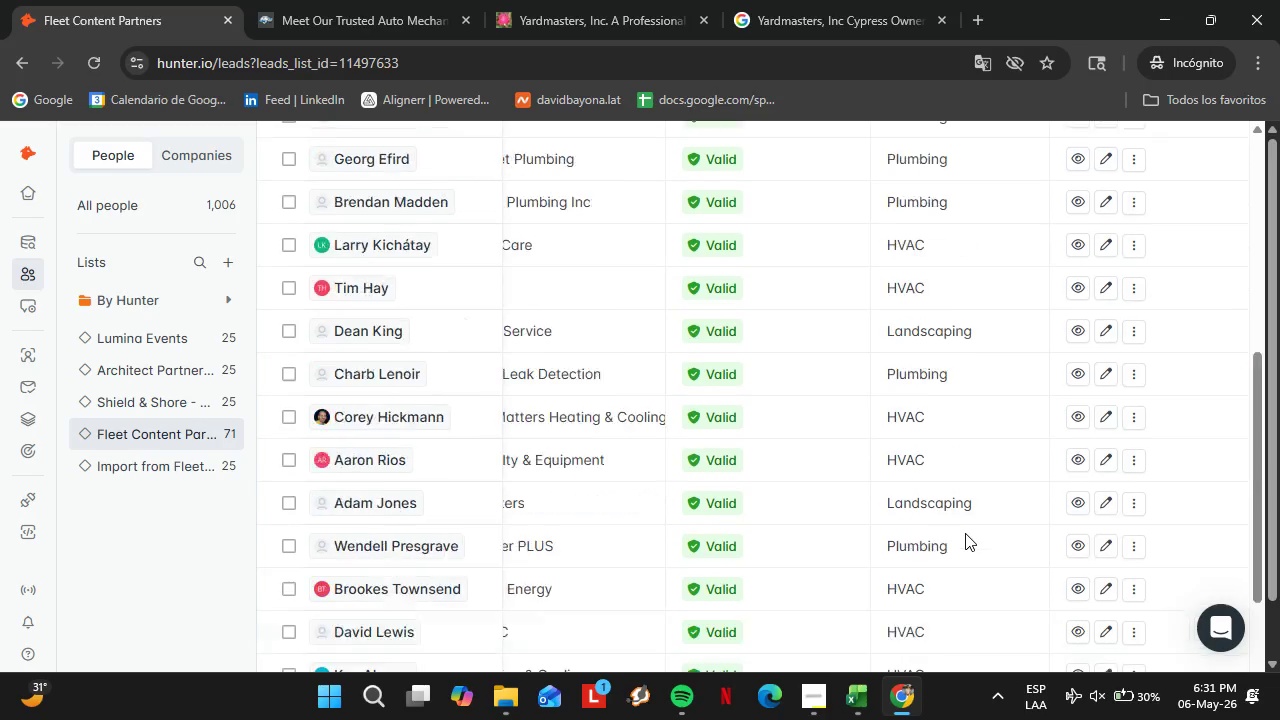 
scroll: coordinate [965, 533], scroll_direction: up, amount: 6.0
 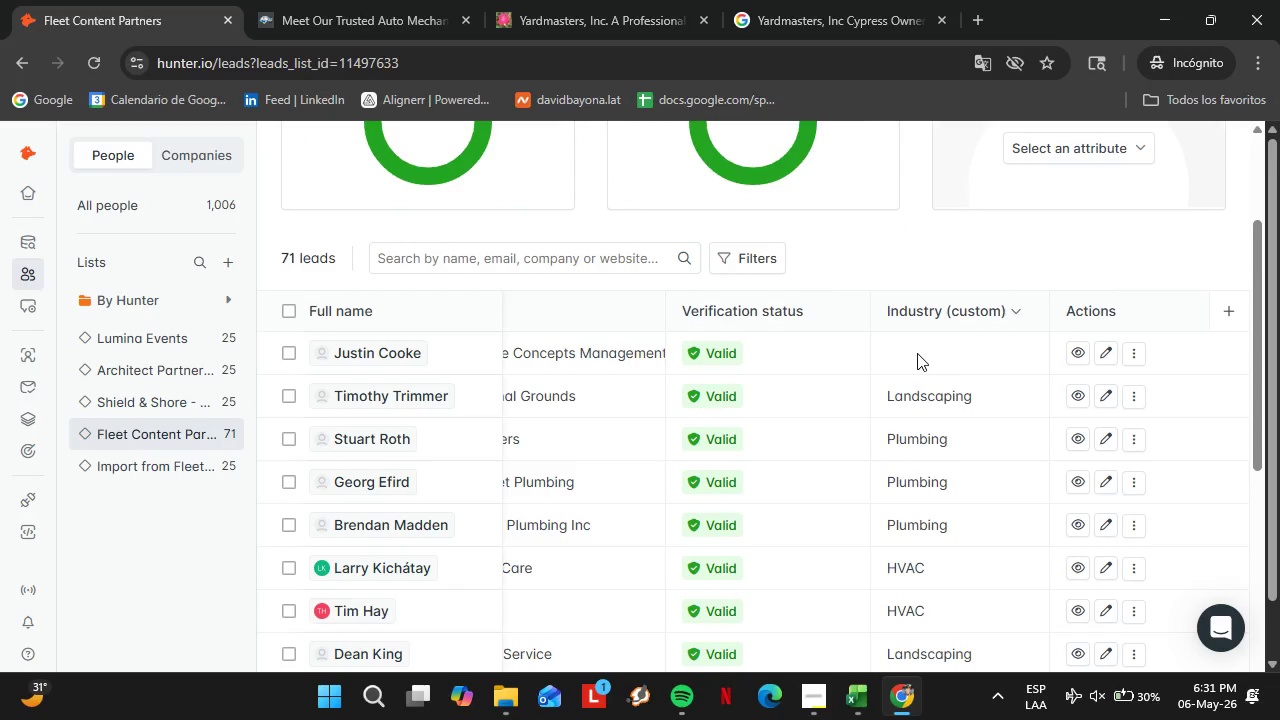 
double_click([917, 353])
 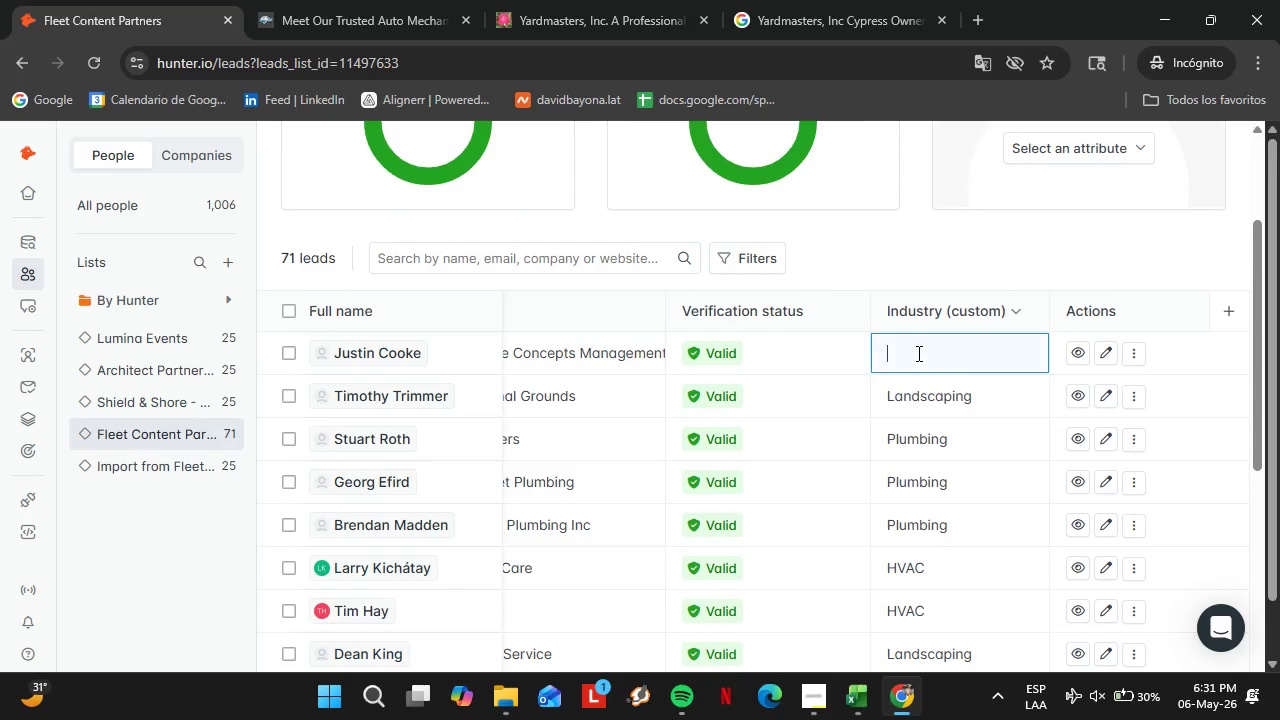 
triple_click([917, 353])
 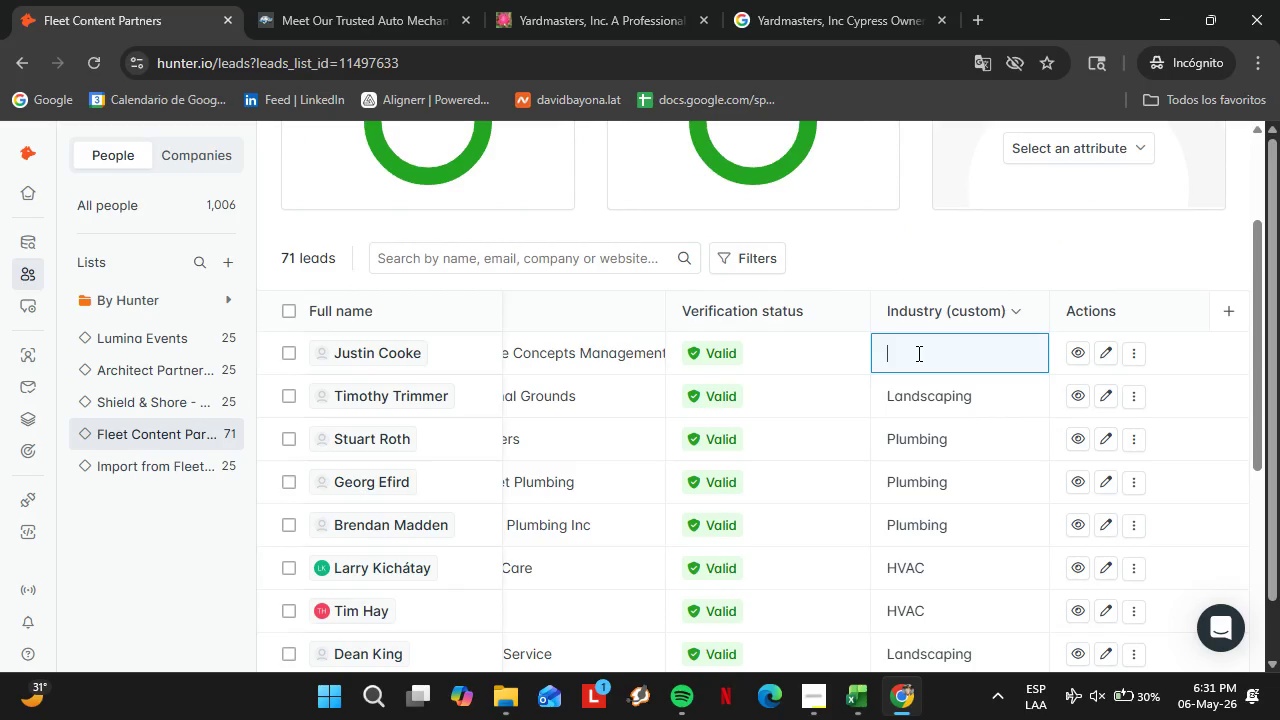 
type(Landscaping)
 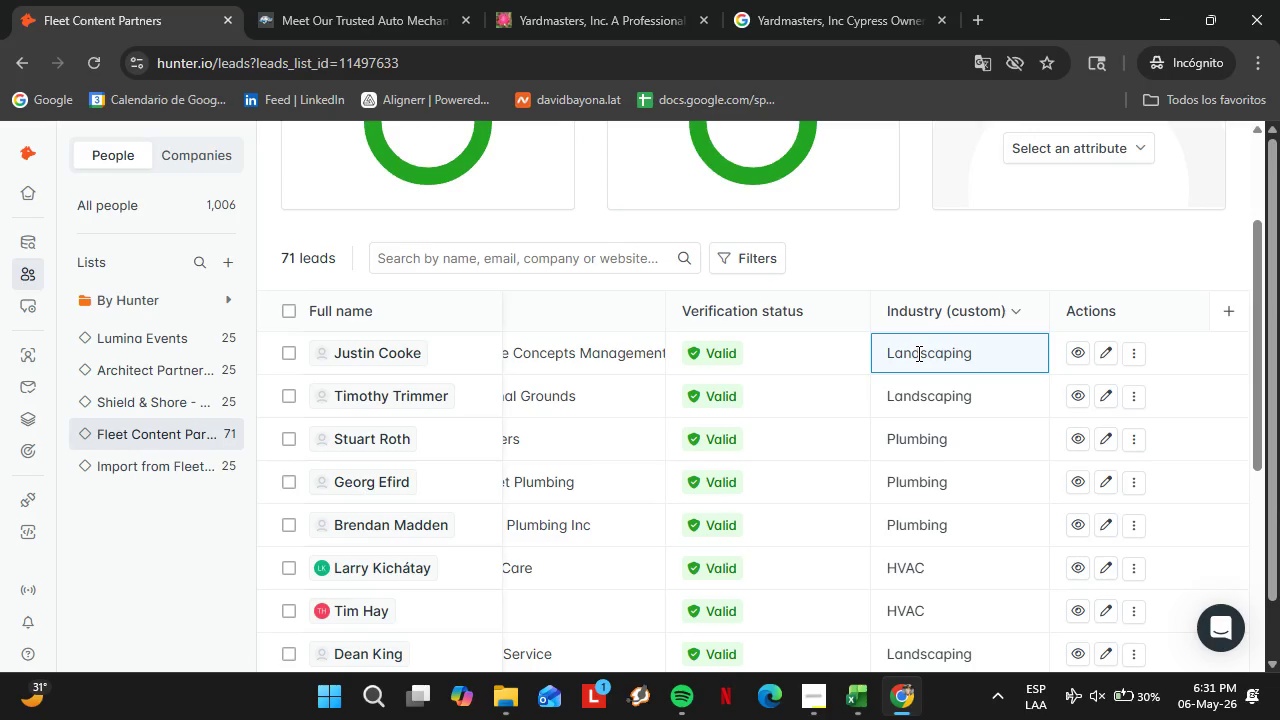 
key(Enter)
 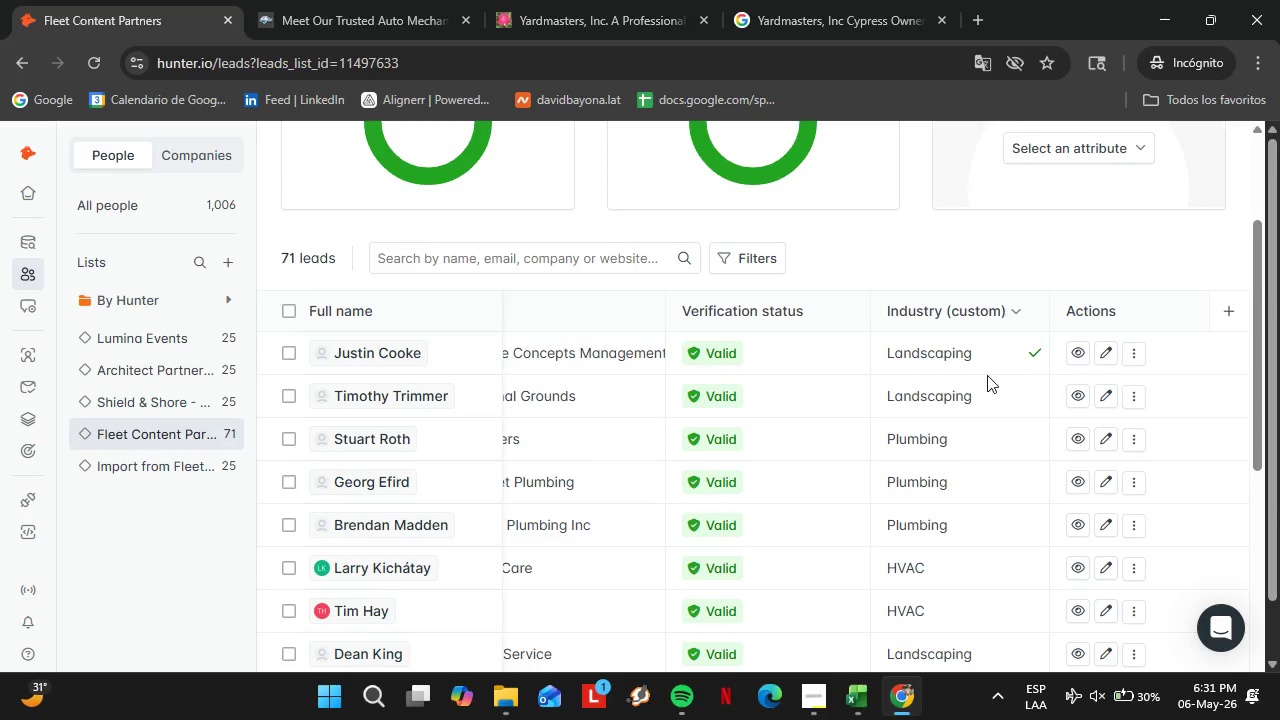 
scroll: coordinate [927, 412], scroll_direction: down, amount: 7.0
 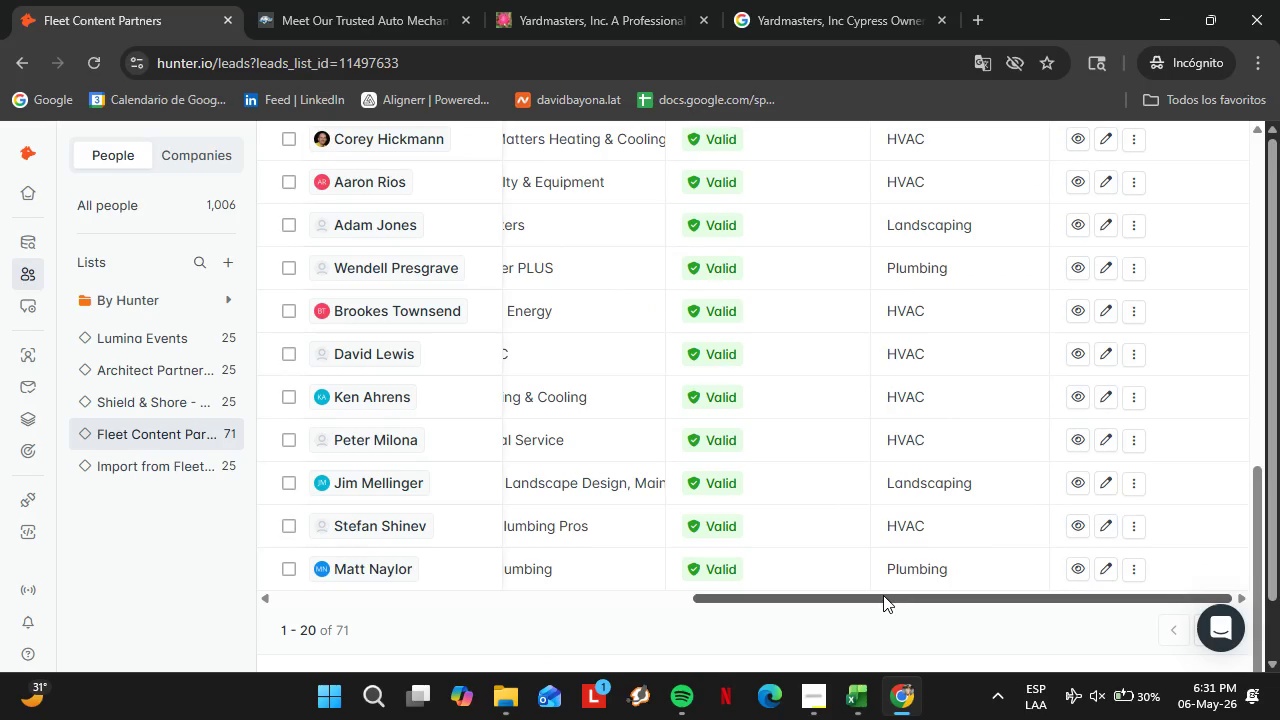 
left_click_drag(start_coordinate=[883, 595], to_coordinate=[467, 603])
 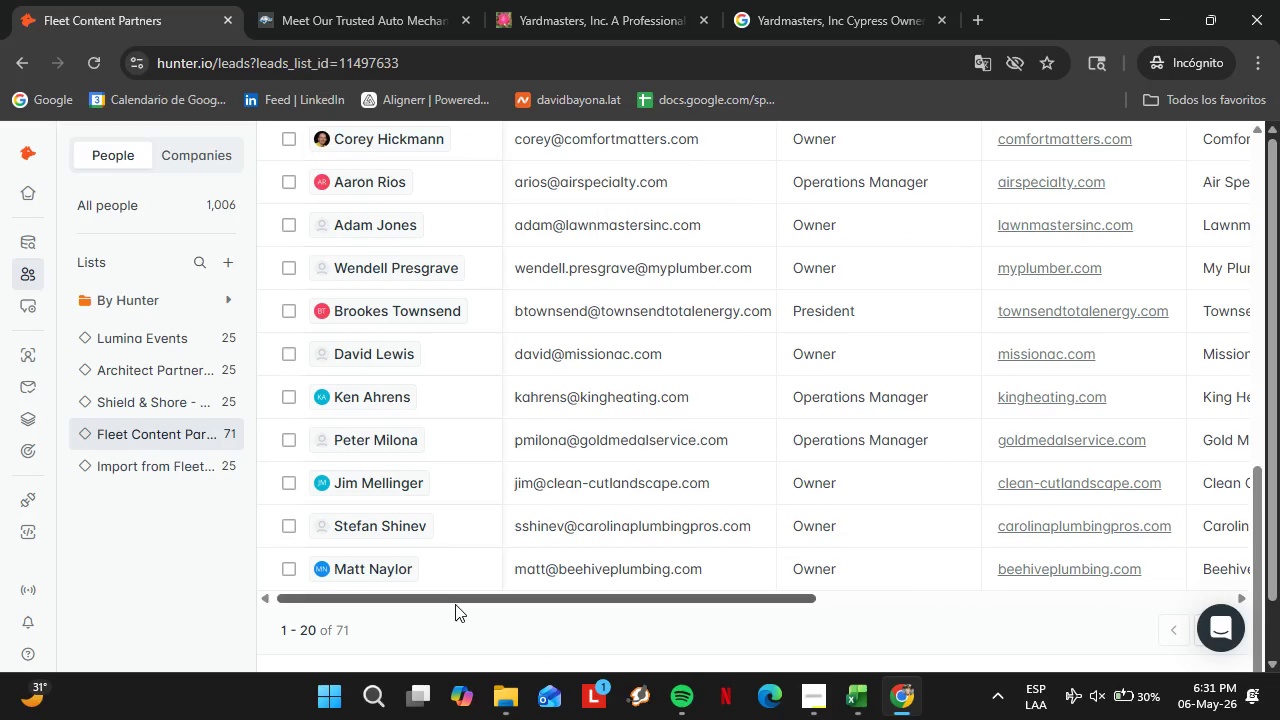 
left_click_drag(start_coordinate=[455, 603], to_coordinate=[404, 602])
 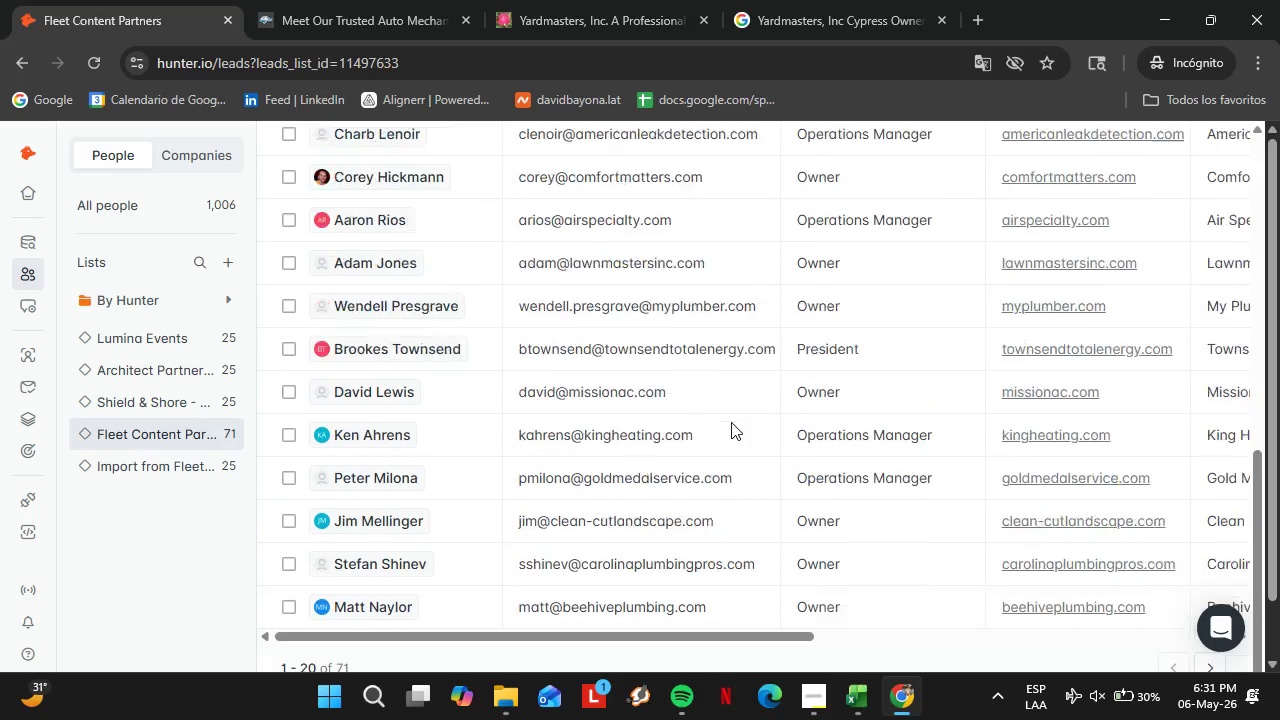 
scroll: coordinate [718, 433], scroll_direction: up, amount: 6.0
 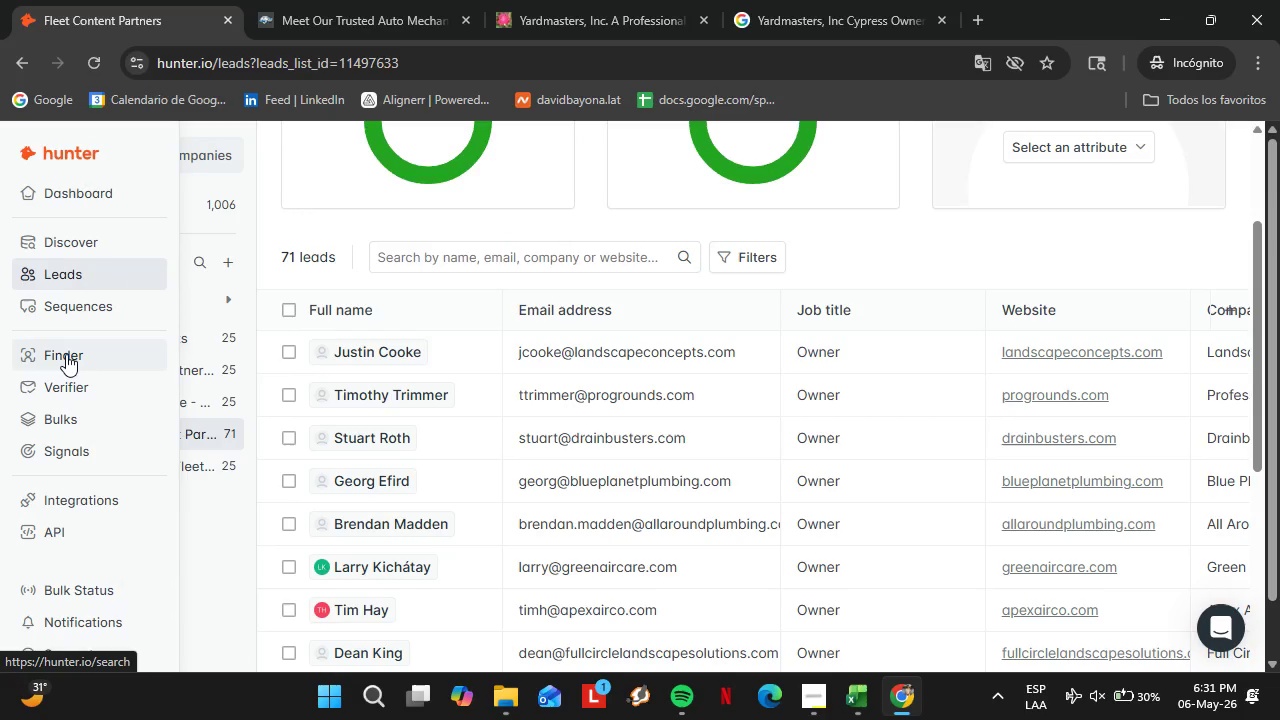 
left_click([66, 354])
 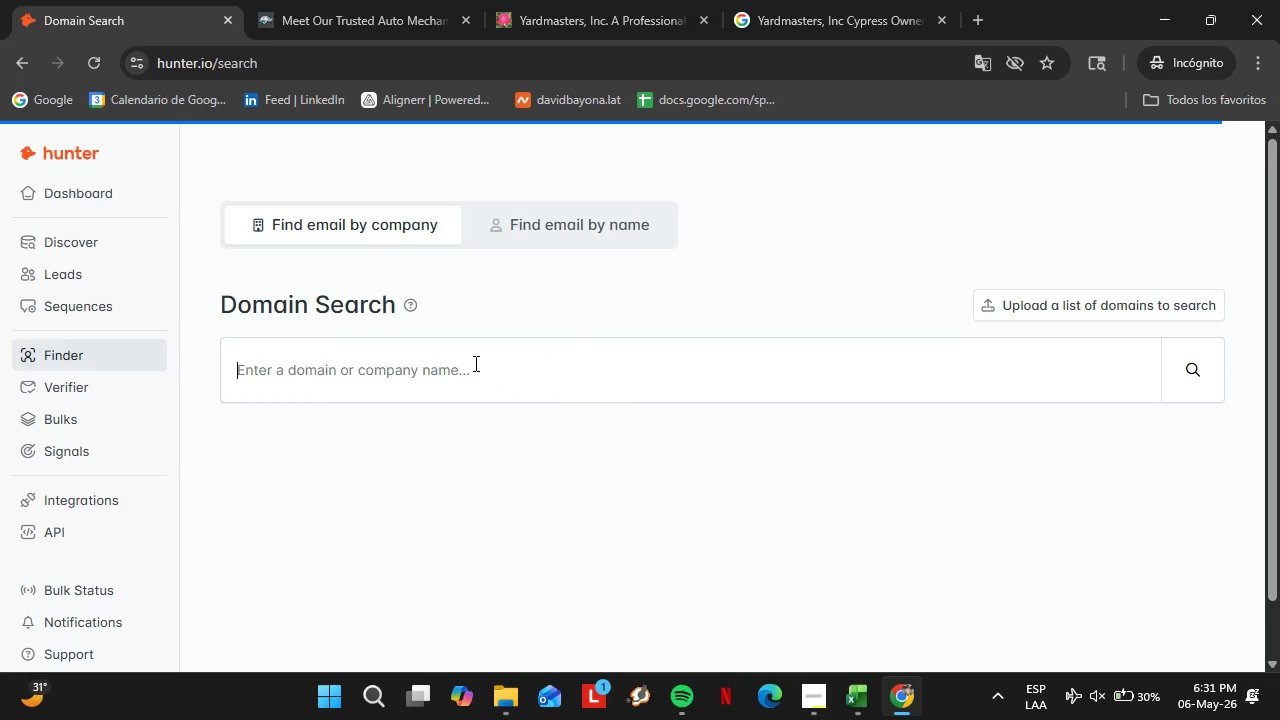 
mouse_move([464, 341])
 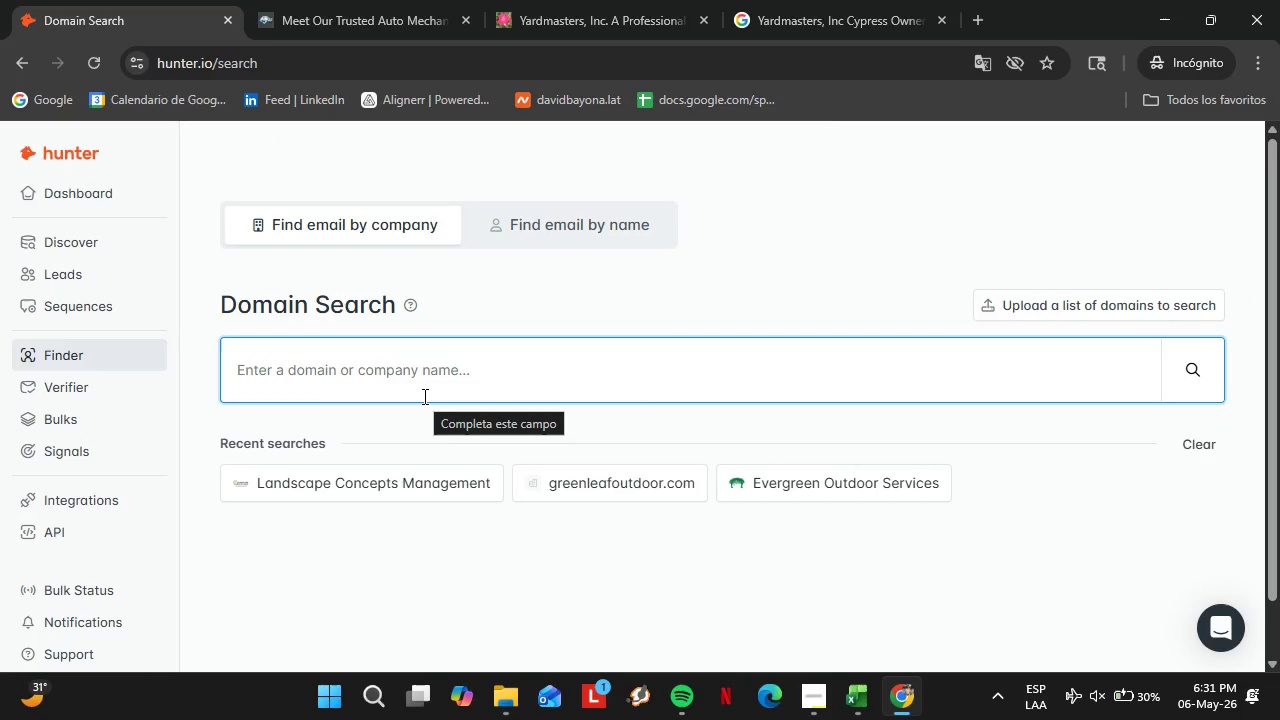 
type(lawnand)
 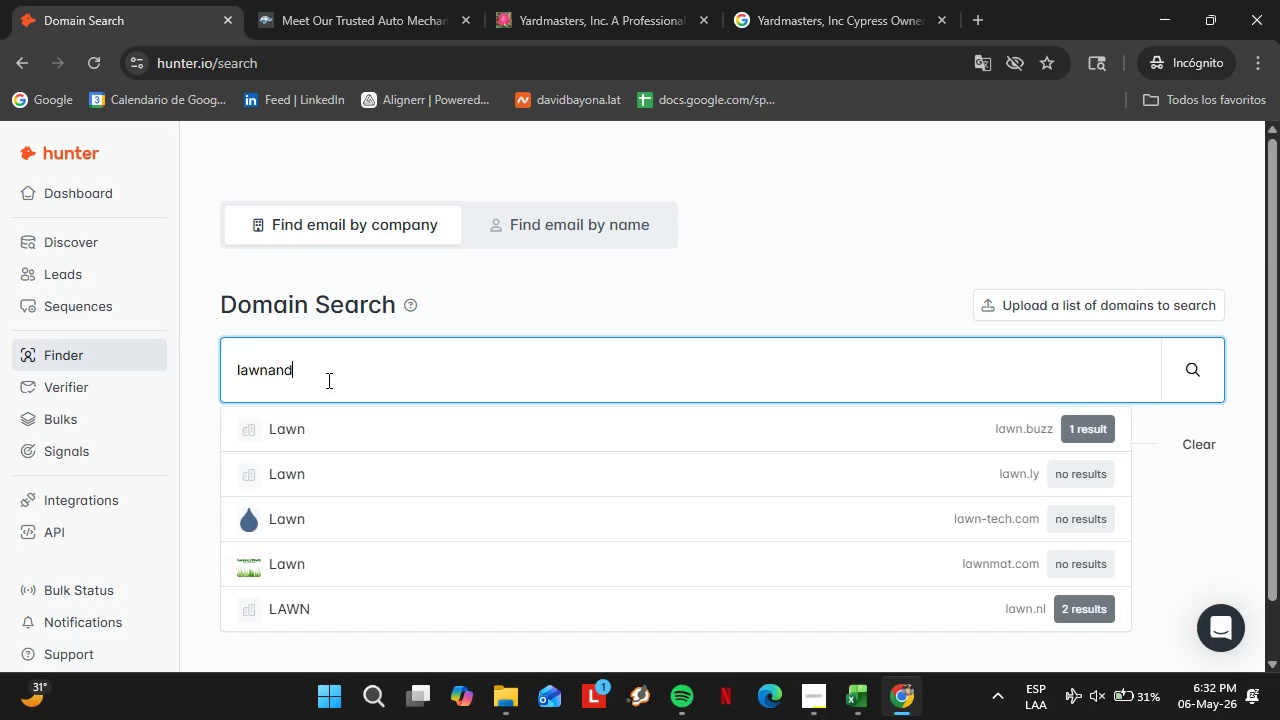 
wait(36.73)
 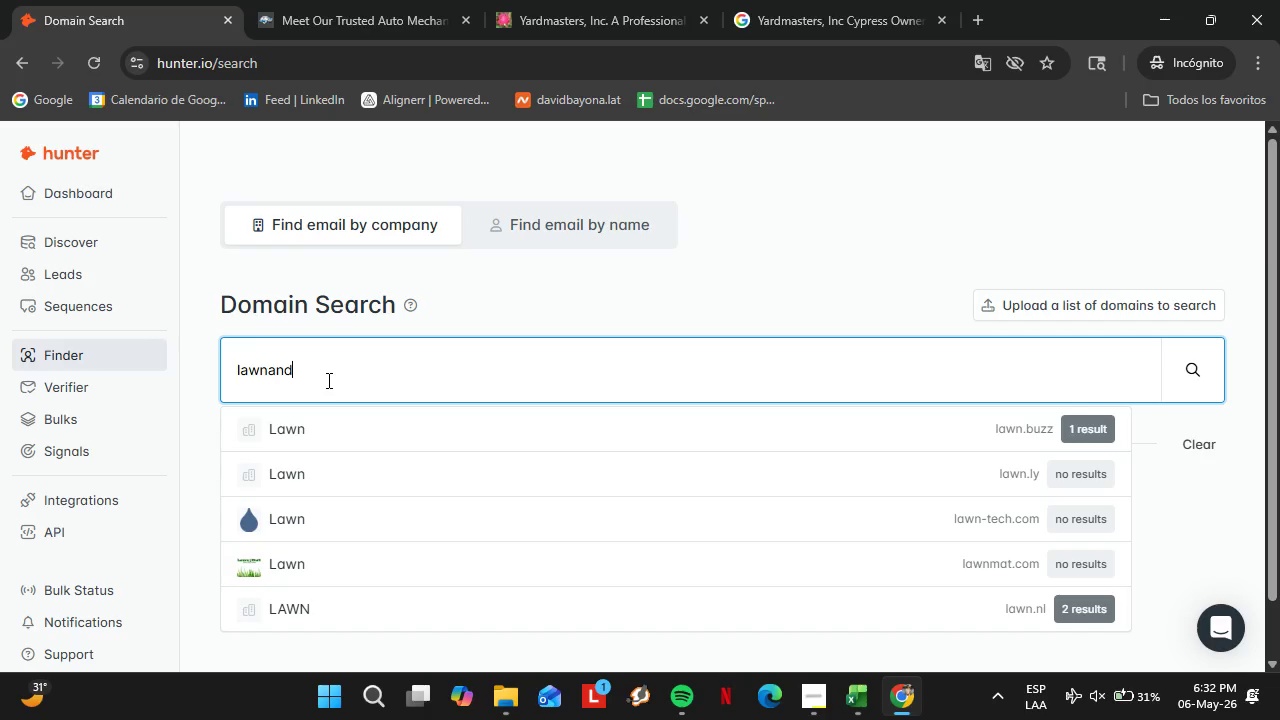 
type(orderlandscaping.com)
 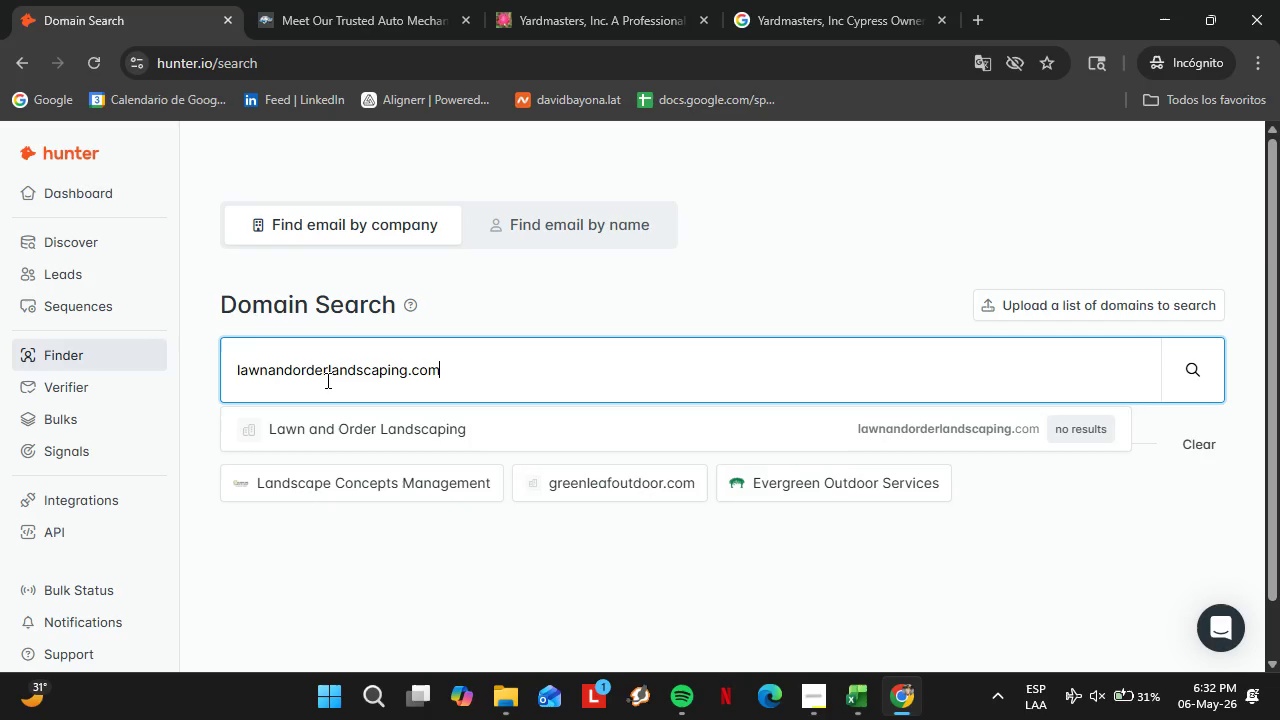 
key(Enter)
 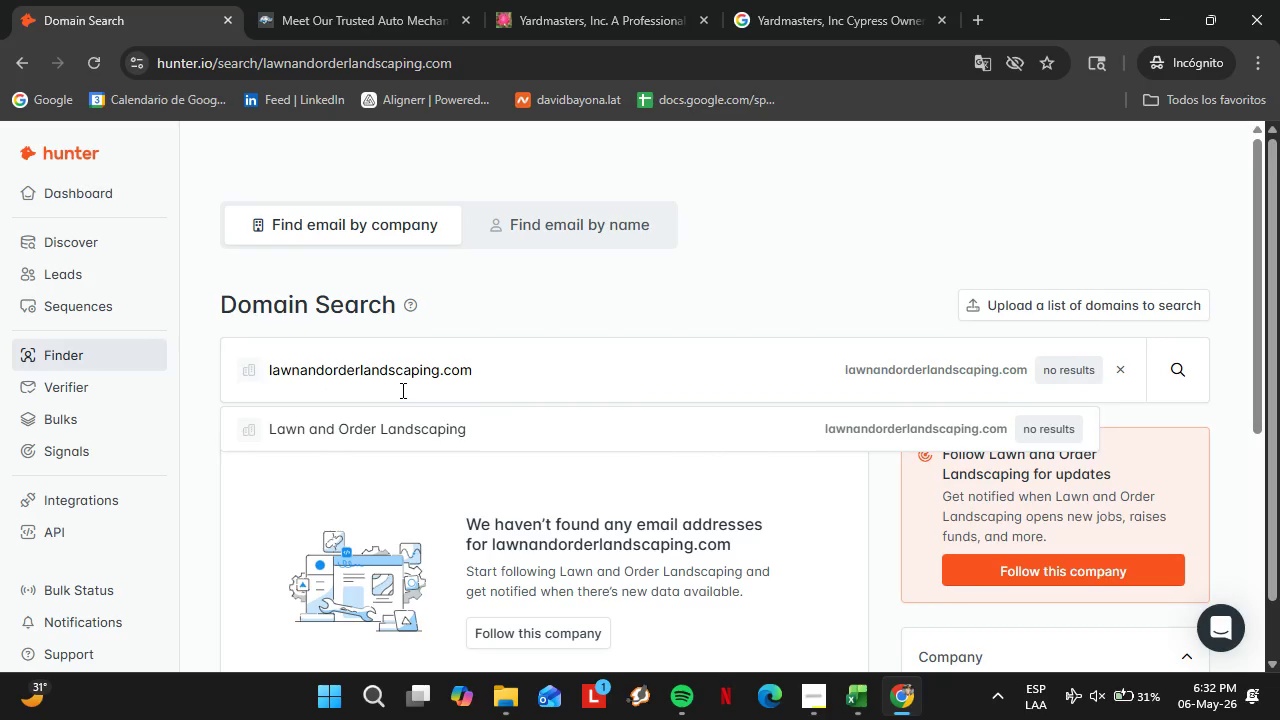 
double_click([401, 390])
 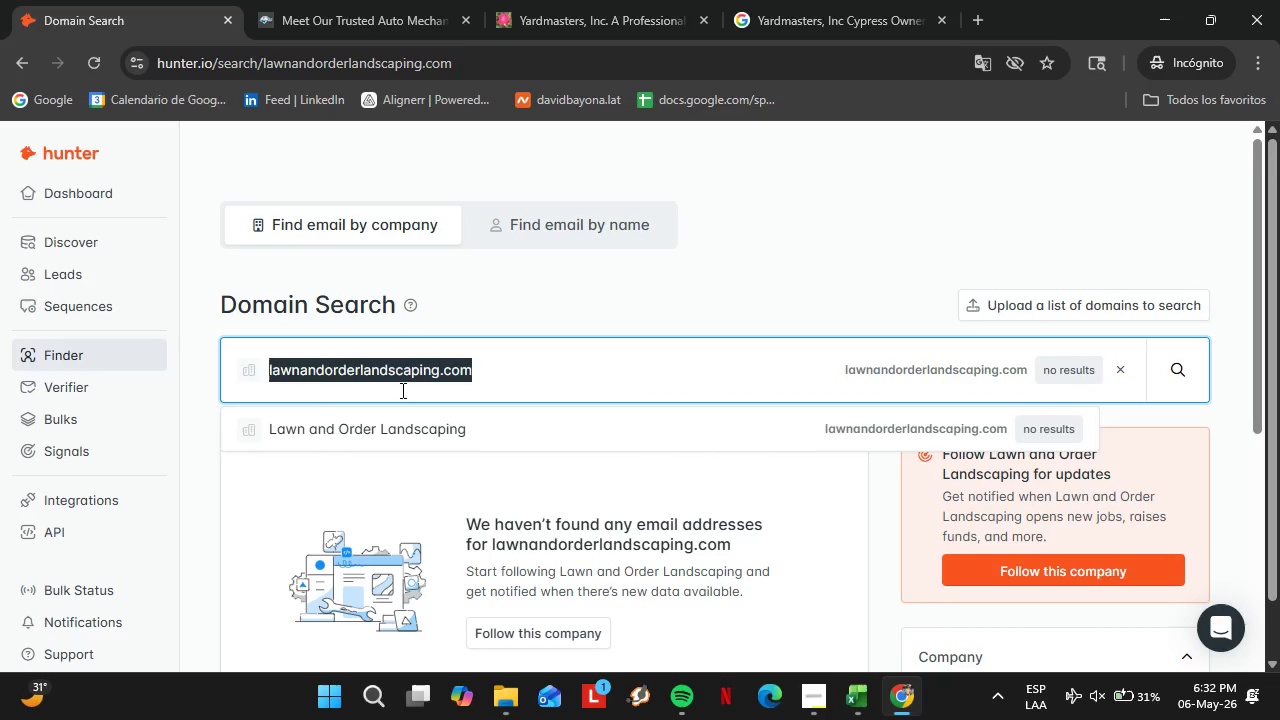 
triple_click([401, 390])
 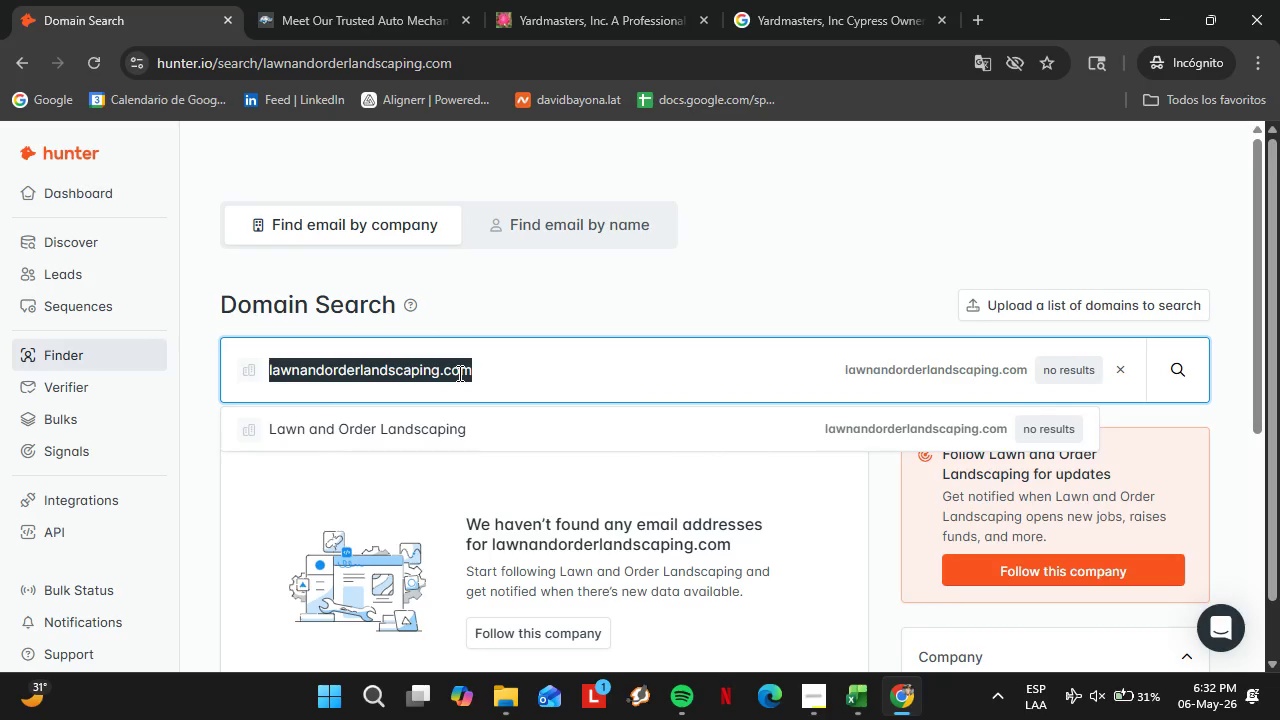 
type(our)
key(Backspace)
type(tdoorimageslandscape.com)
 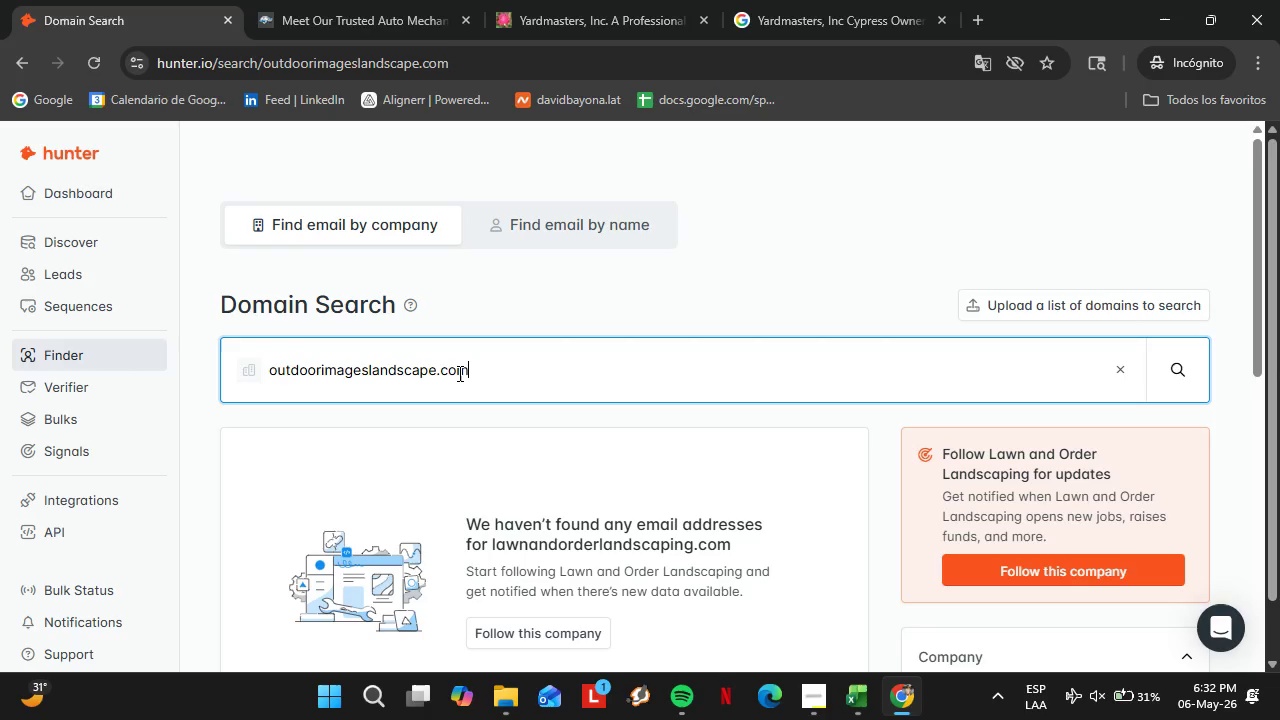 
key(Enter)
 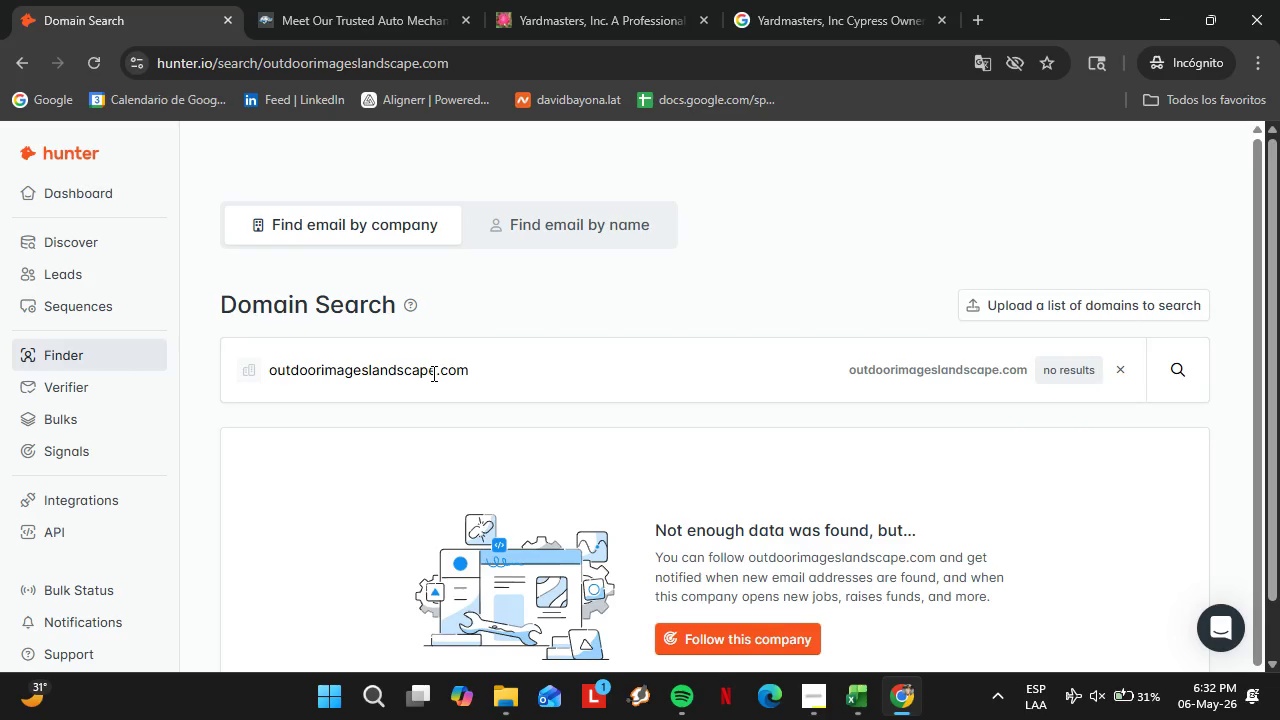 
double_click([432, 373])
 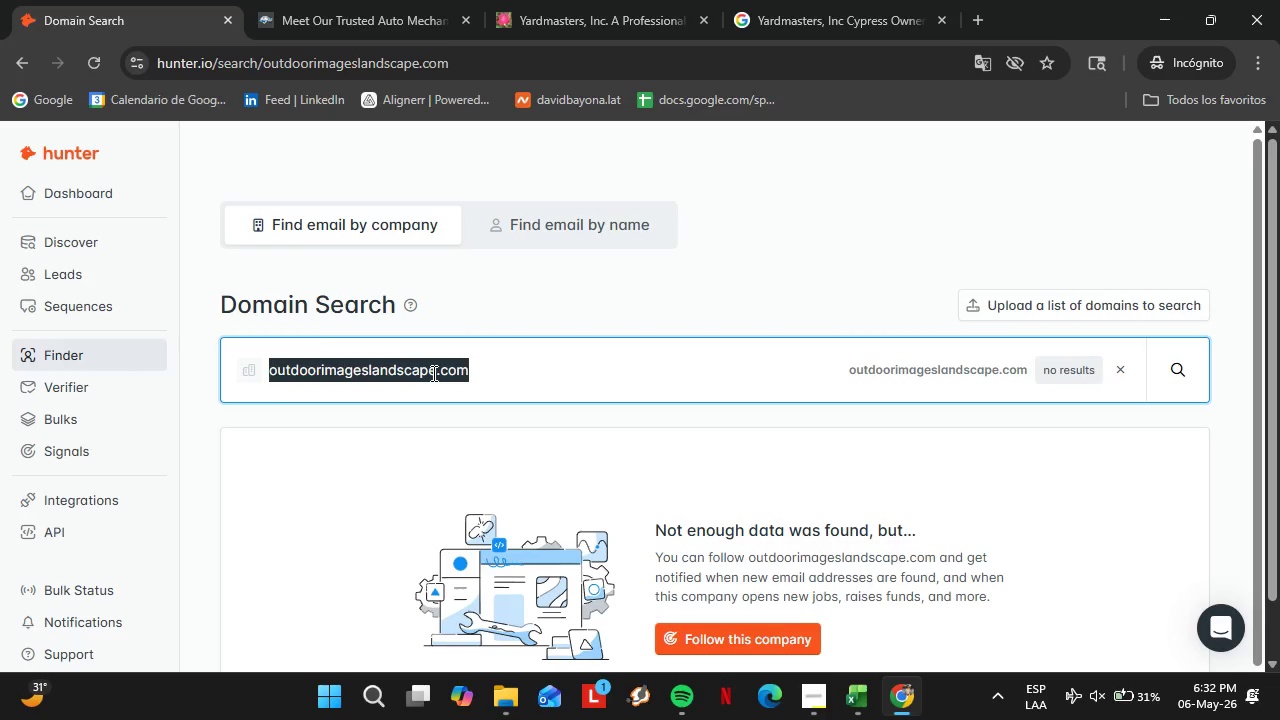 
triple_click([432, 373])
 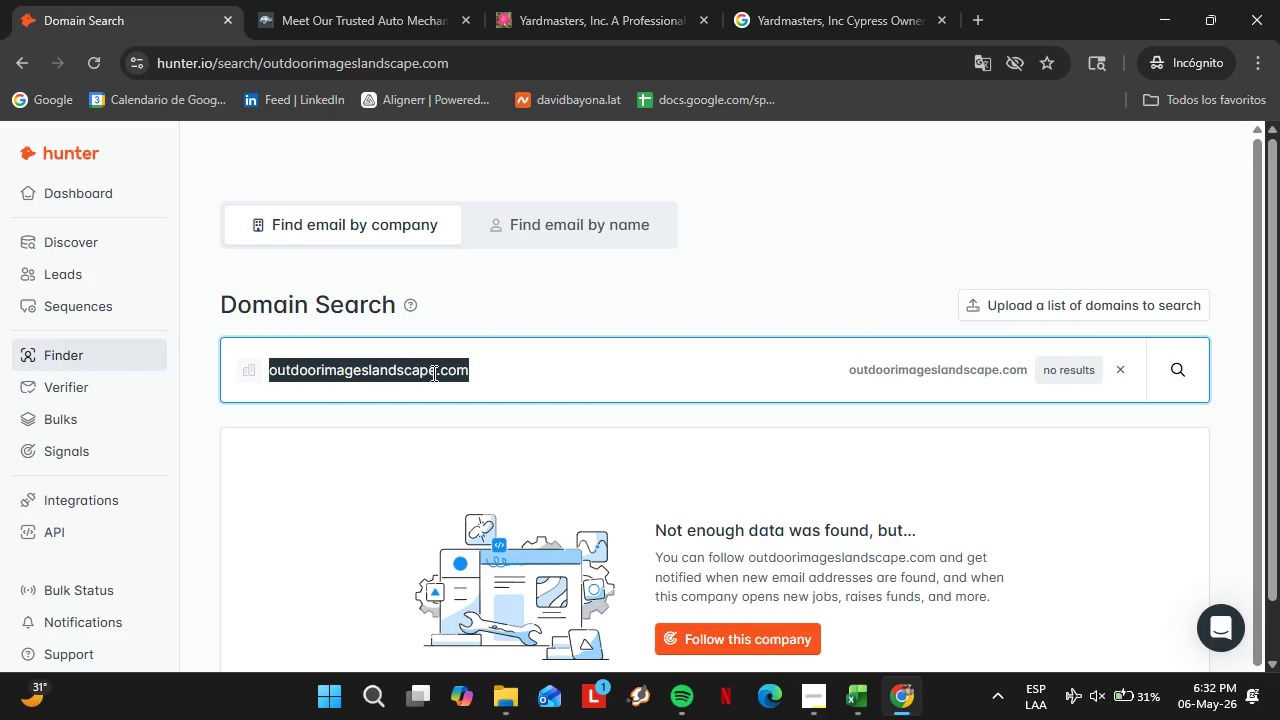 
triple_click([432, 373])
 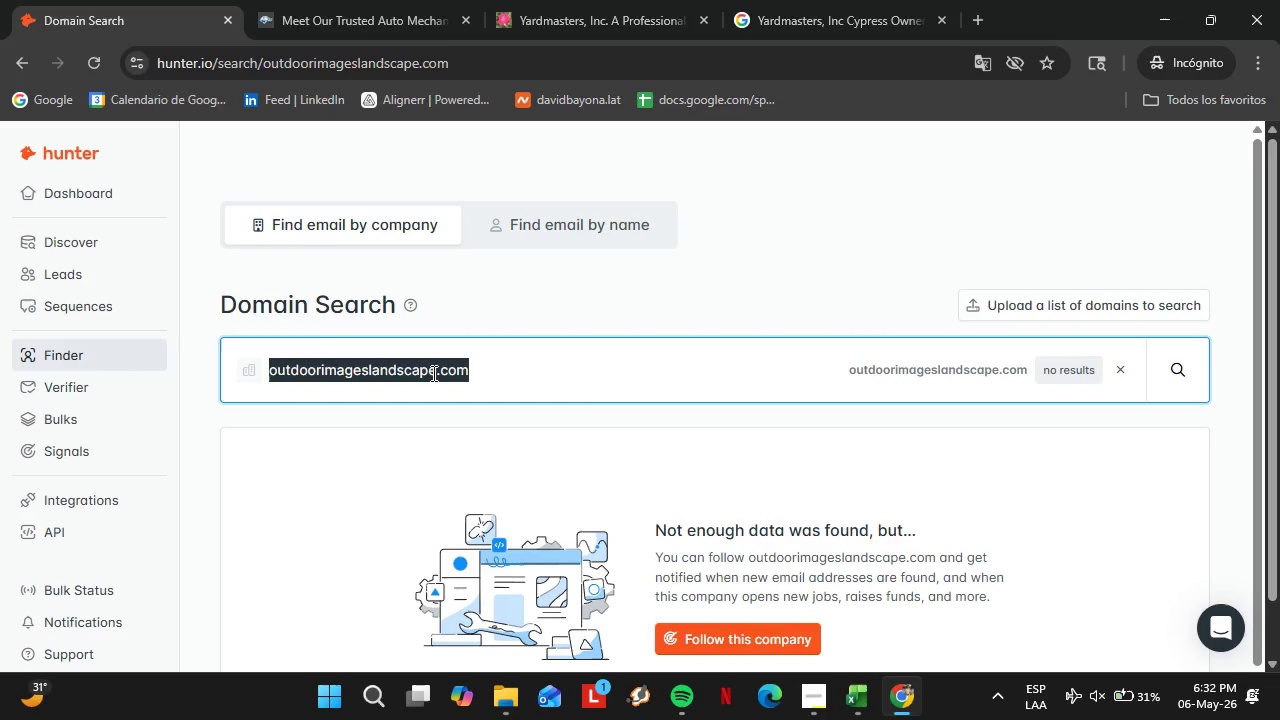 
triple_click([432, 373])
 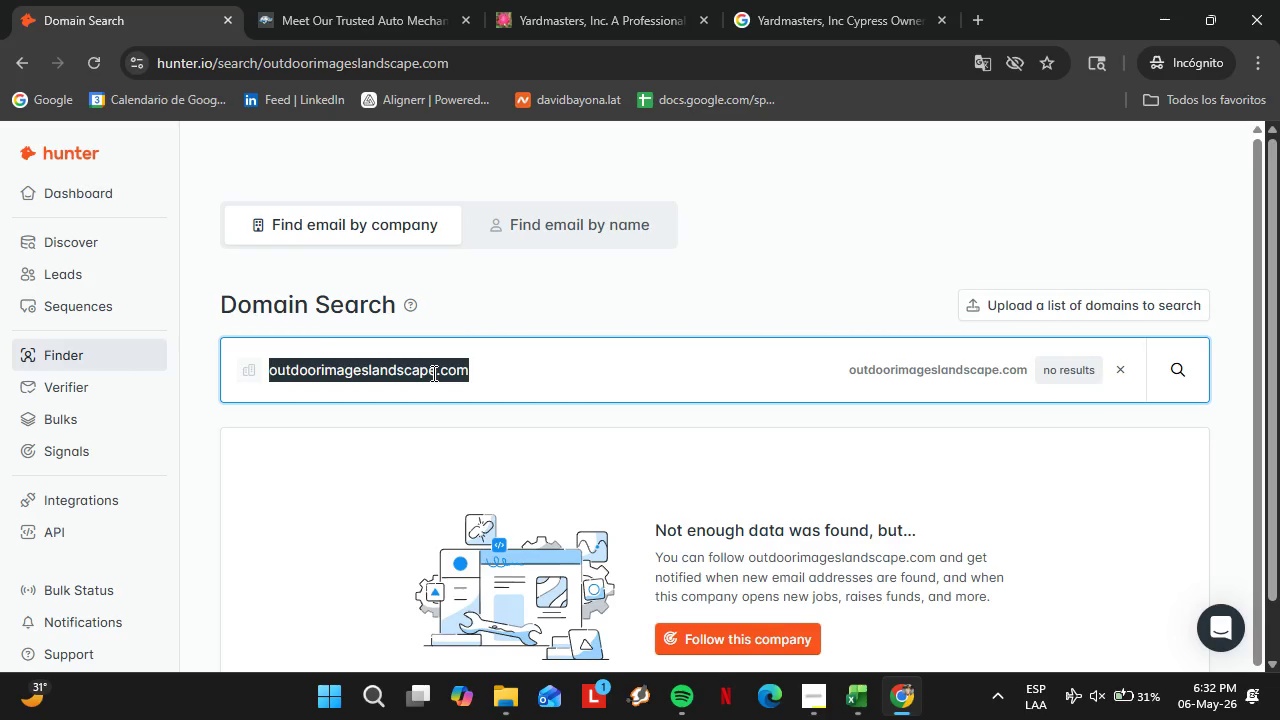 
triple_click([432, 373])
 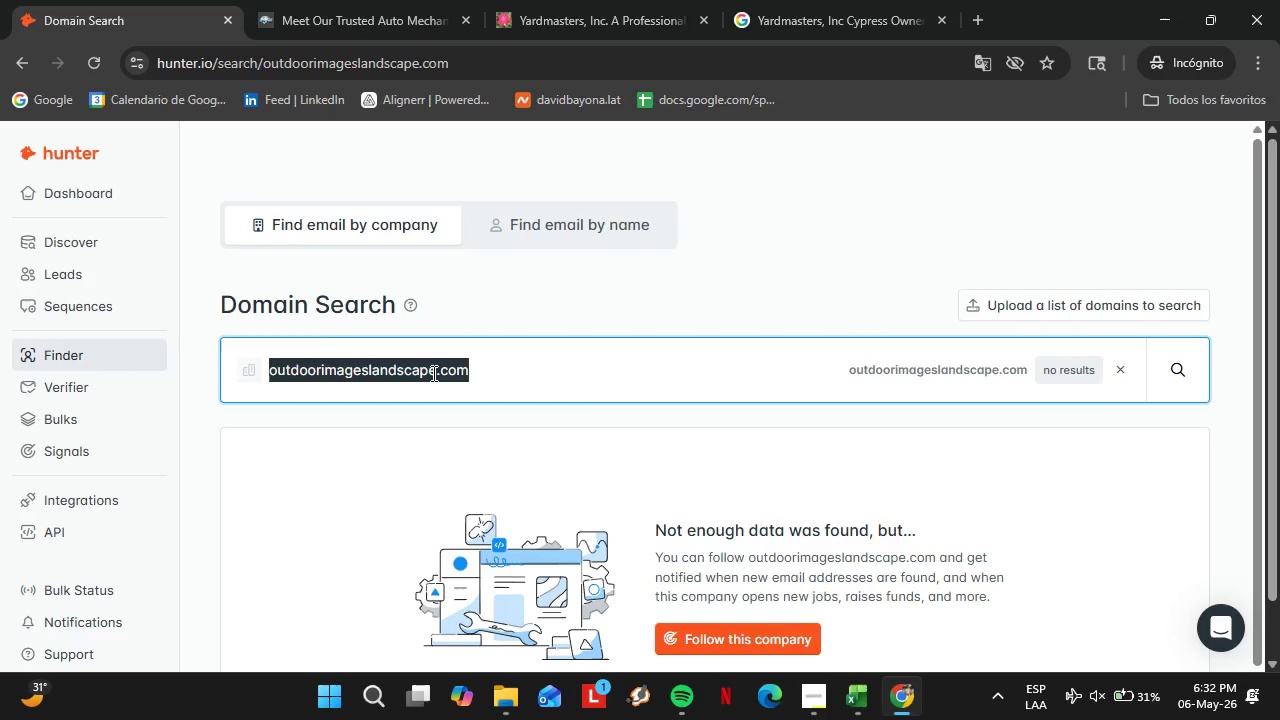 
triple_click([432, 373])
 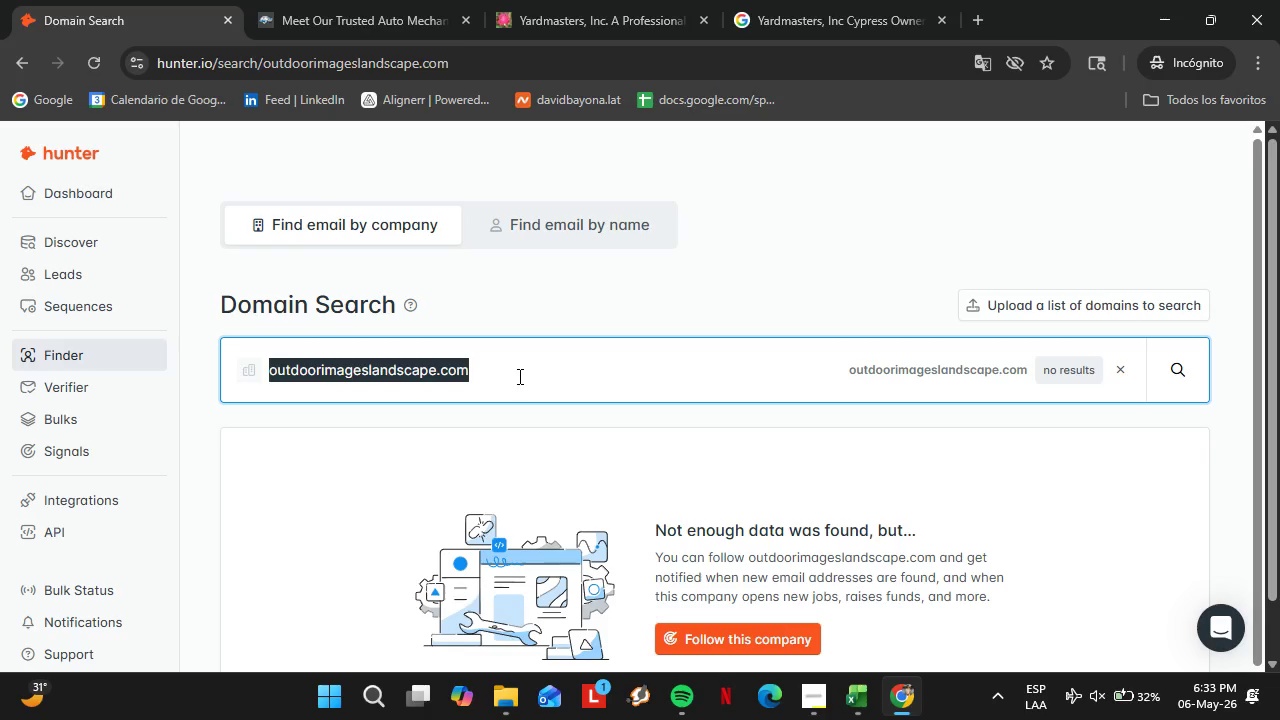 
wait(10.58)
 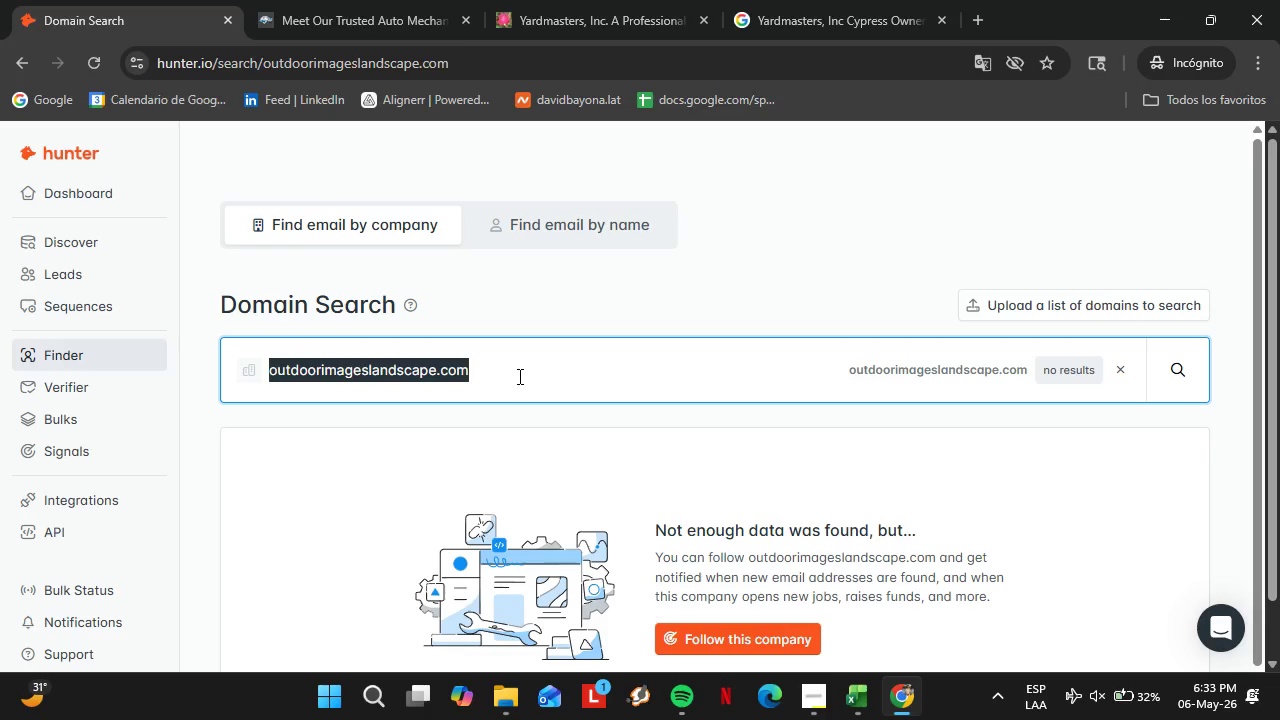 
type(premiergroundsmanagement.com)
 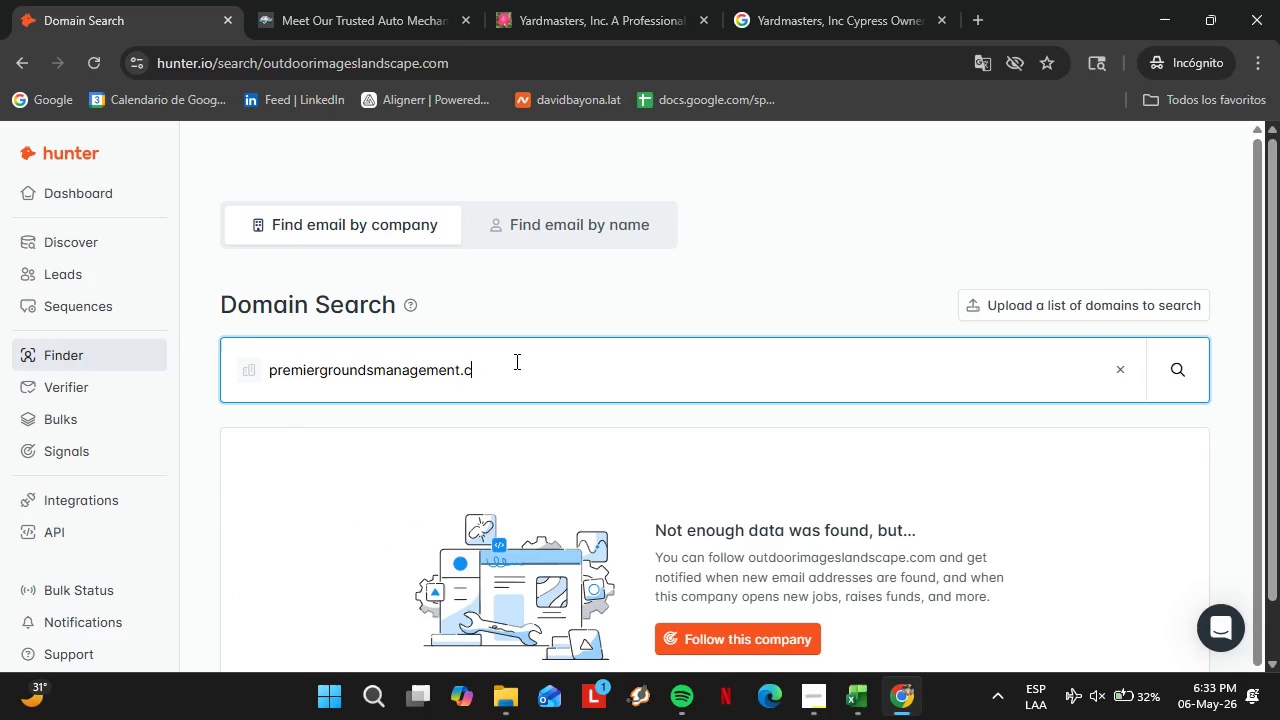 
key(Enter)
 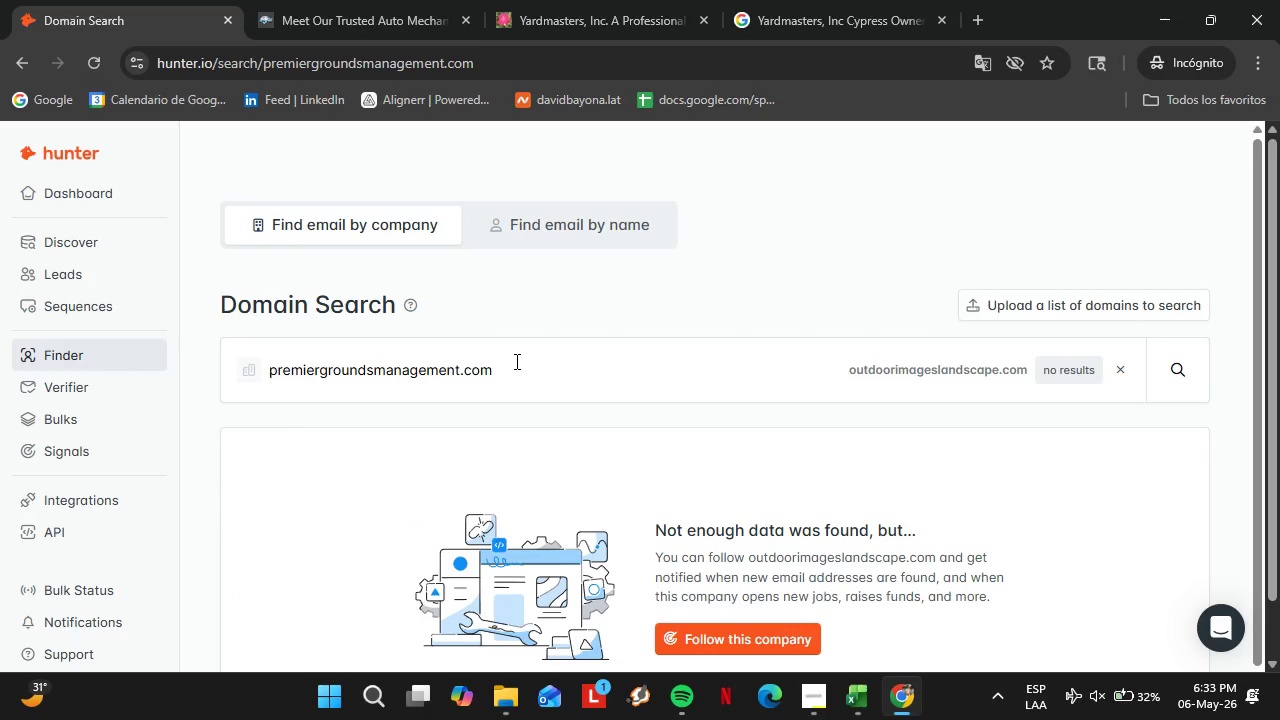 
wait(7.84)
 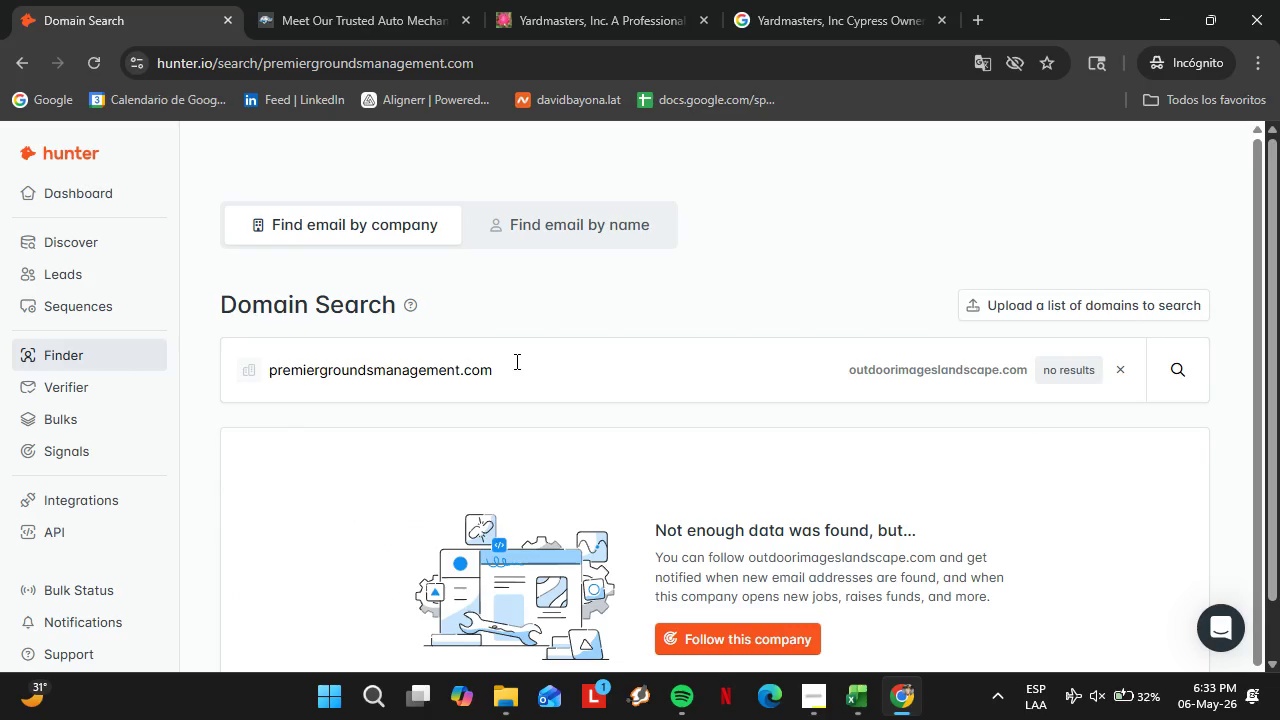 
double_click([515, 361])
 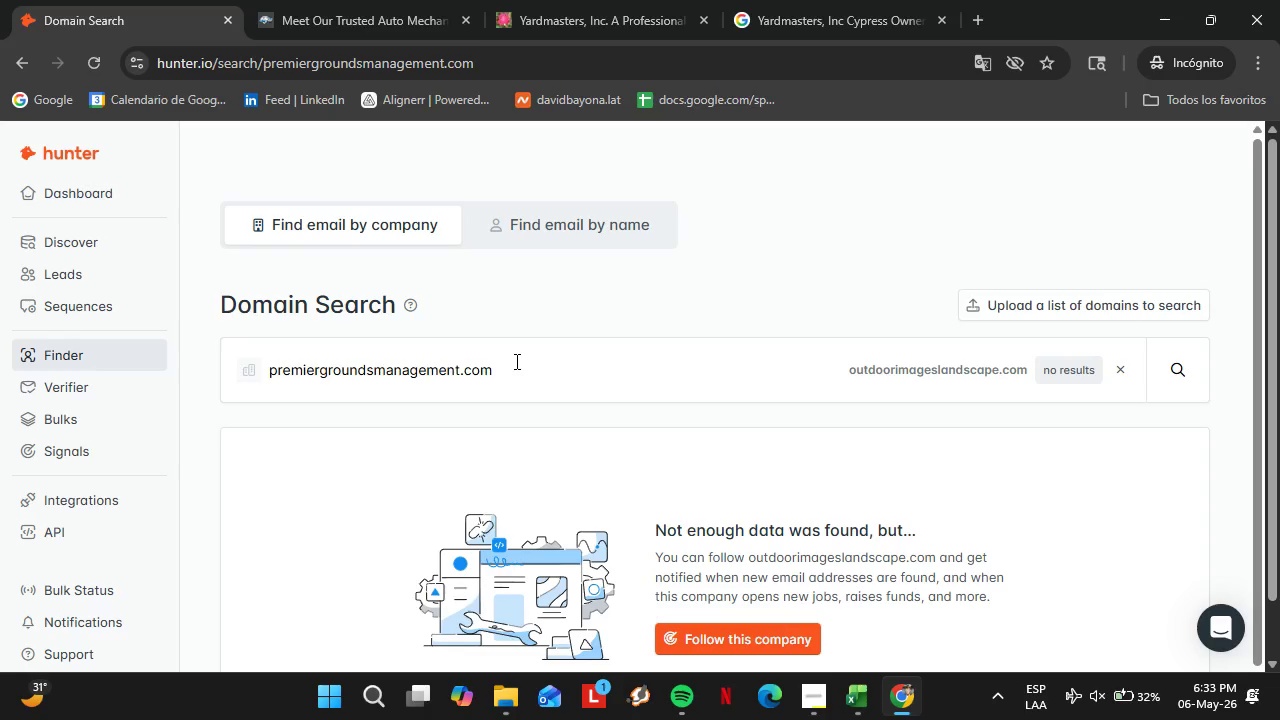 
triple_click([515, 361])
 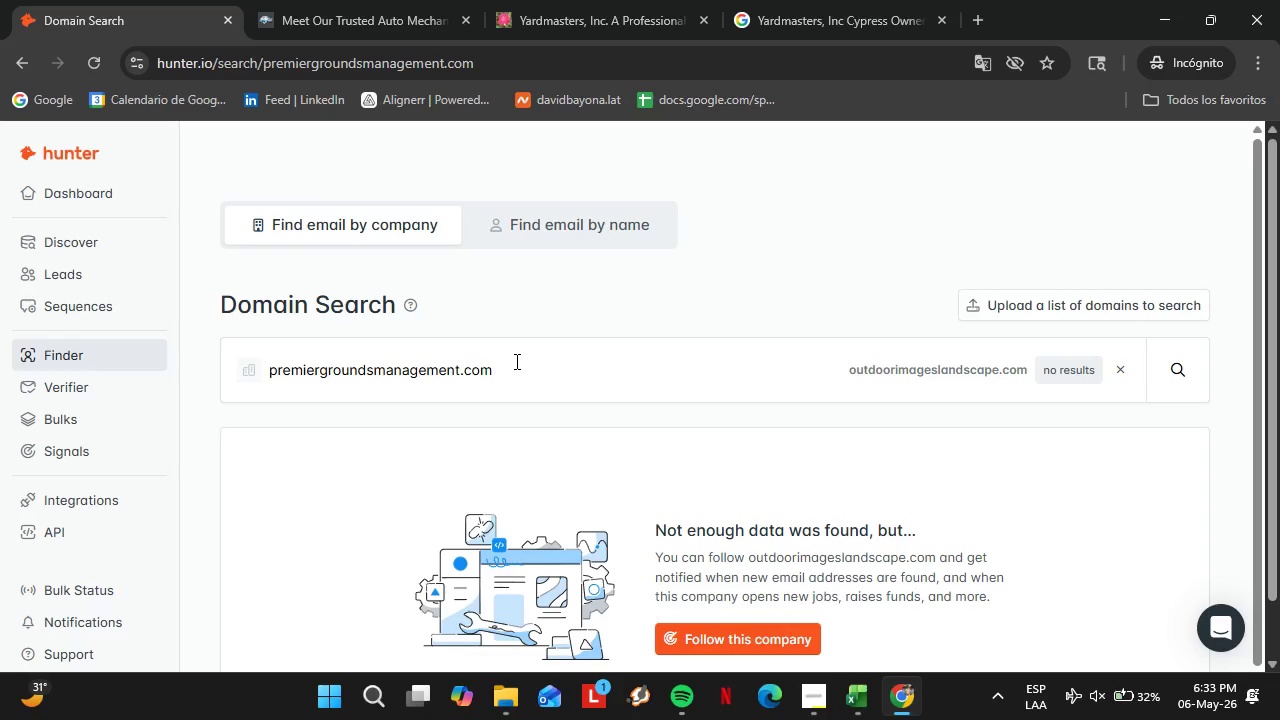 
double_click([491, 388])
 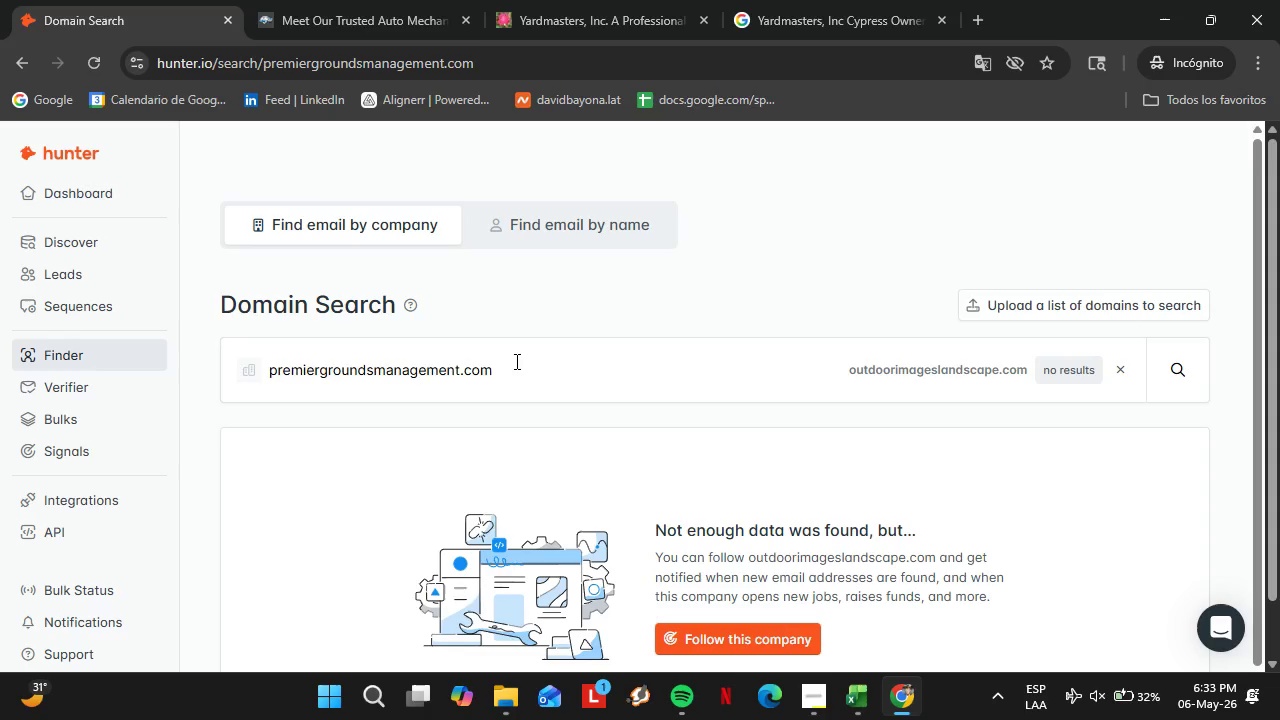 
triple_click([491, 388])
 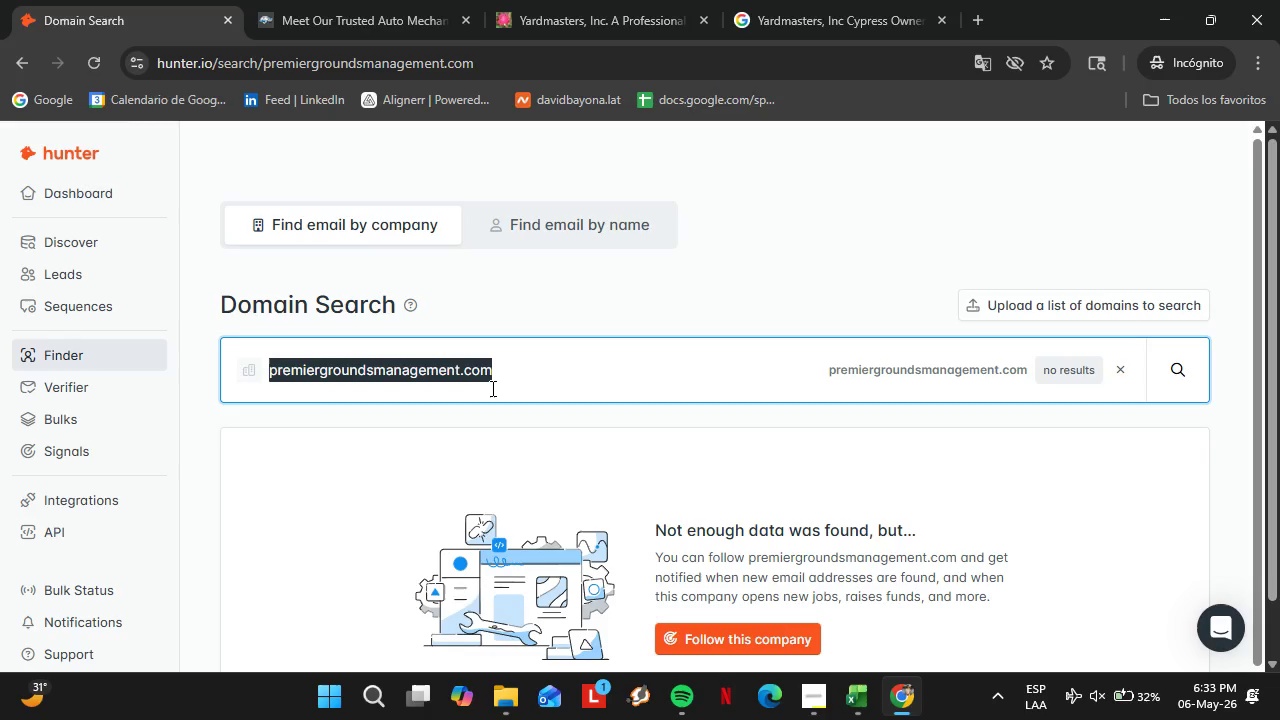 
triple_click([491, 388])
 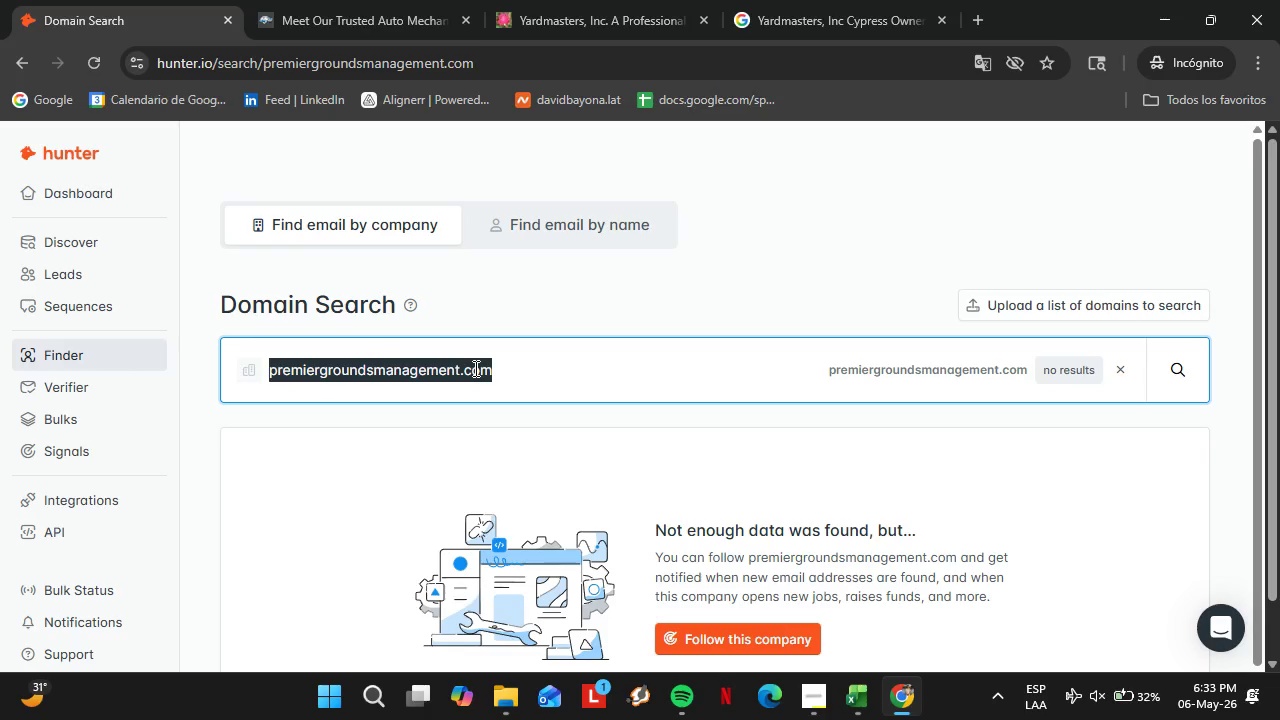 
wait(11.01)
 